 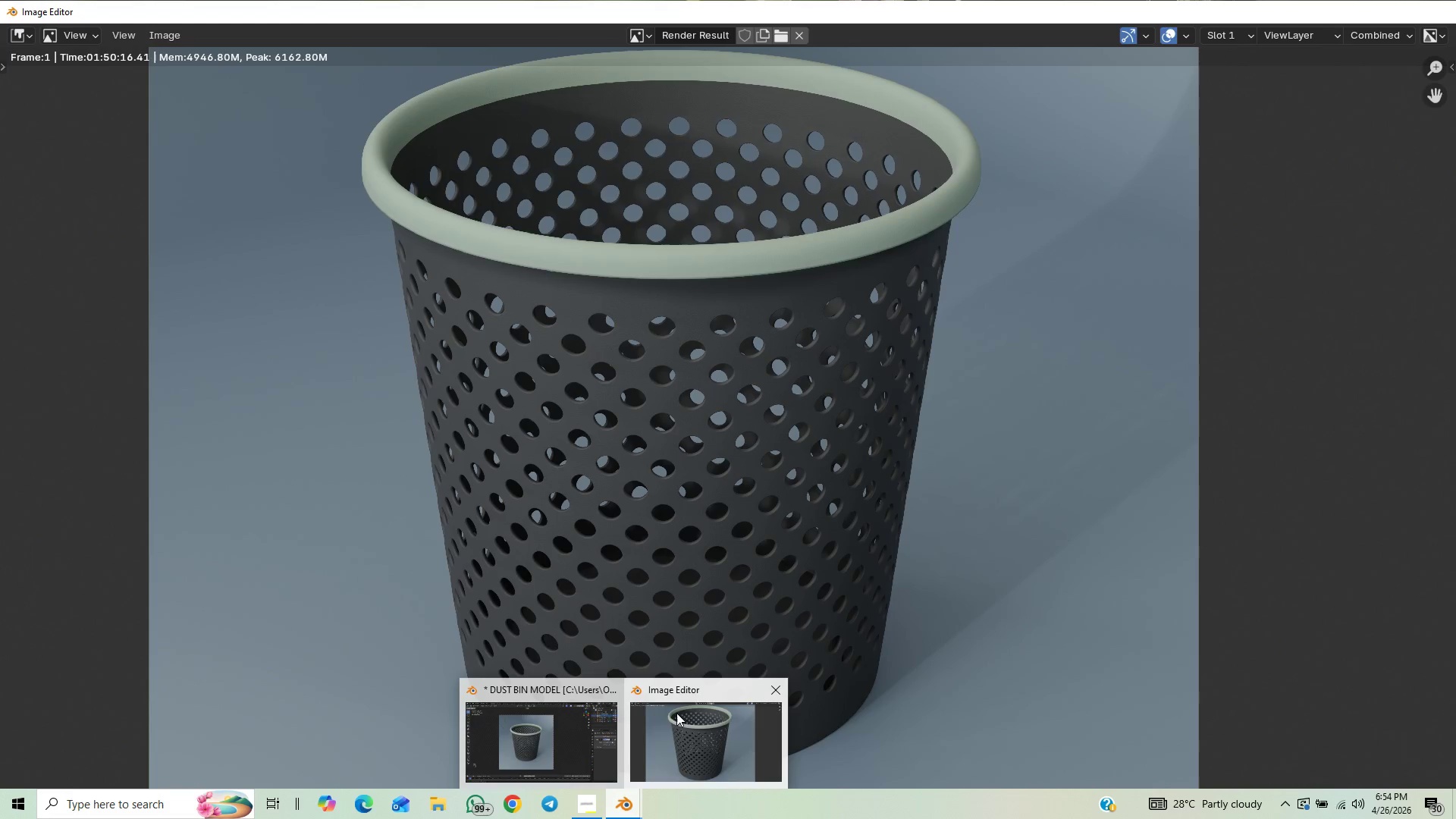 
left_click([1075, 355])
 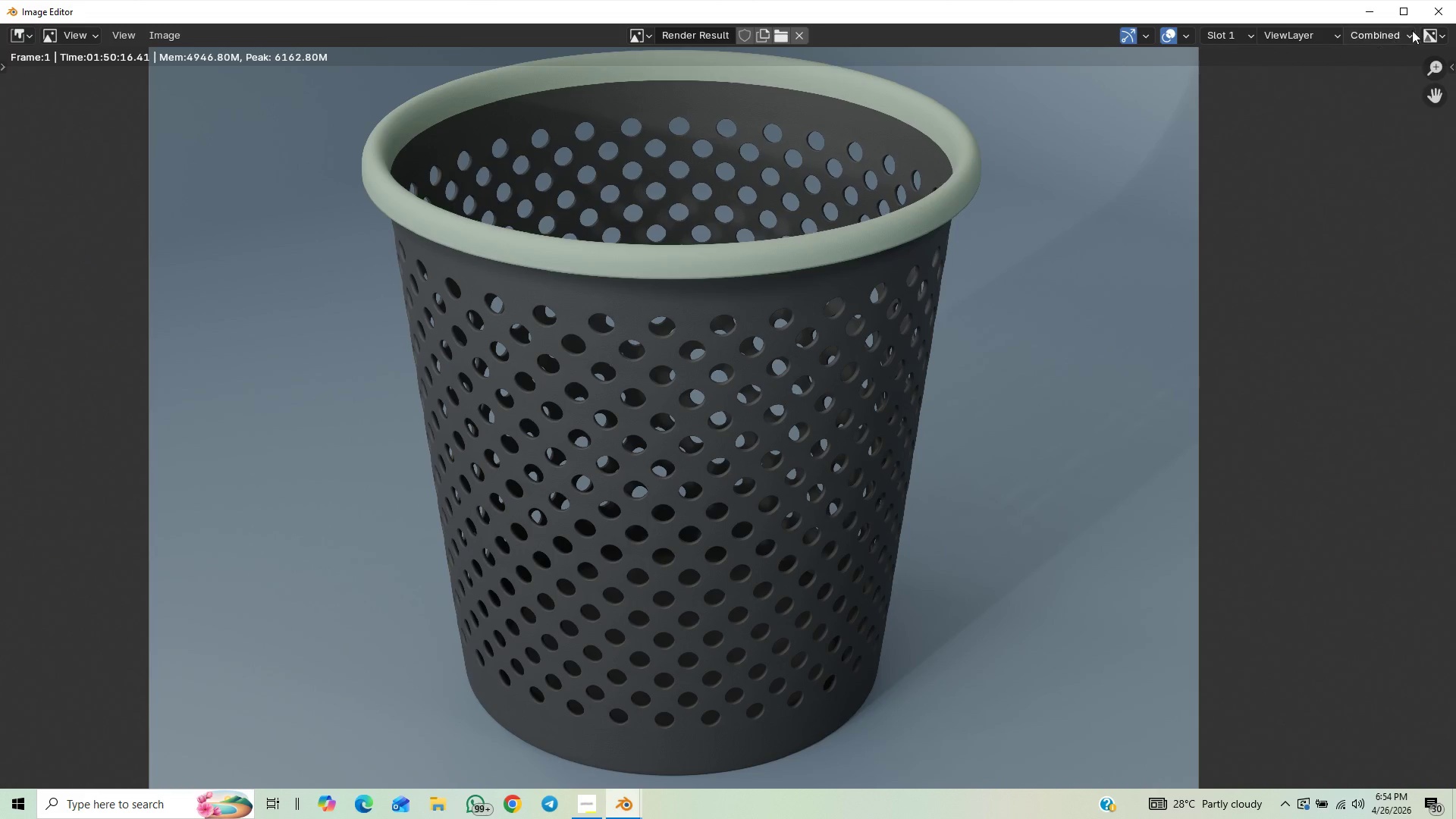 
left_click([1442, 8])
 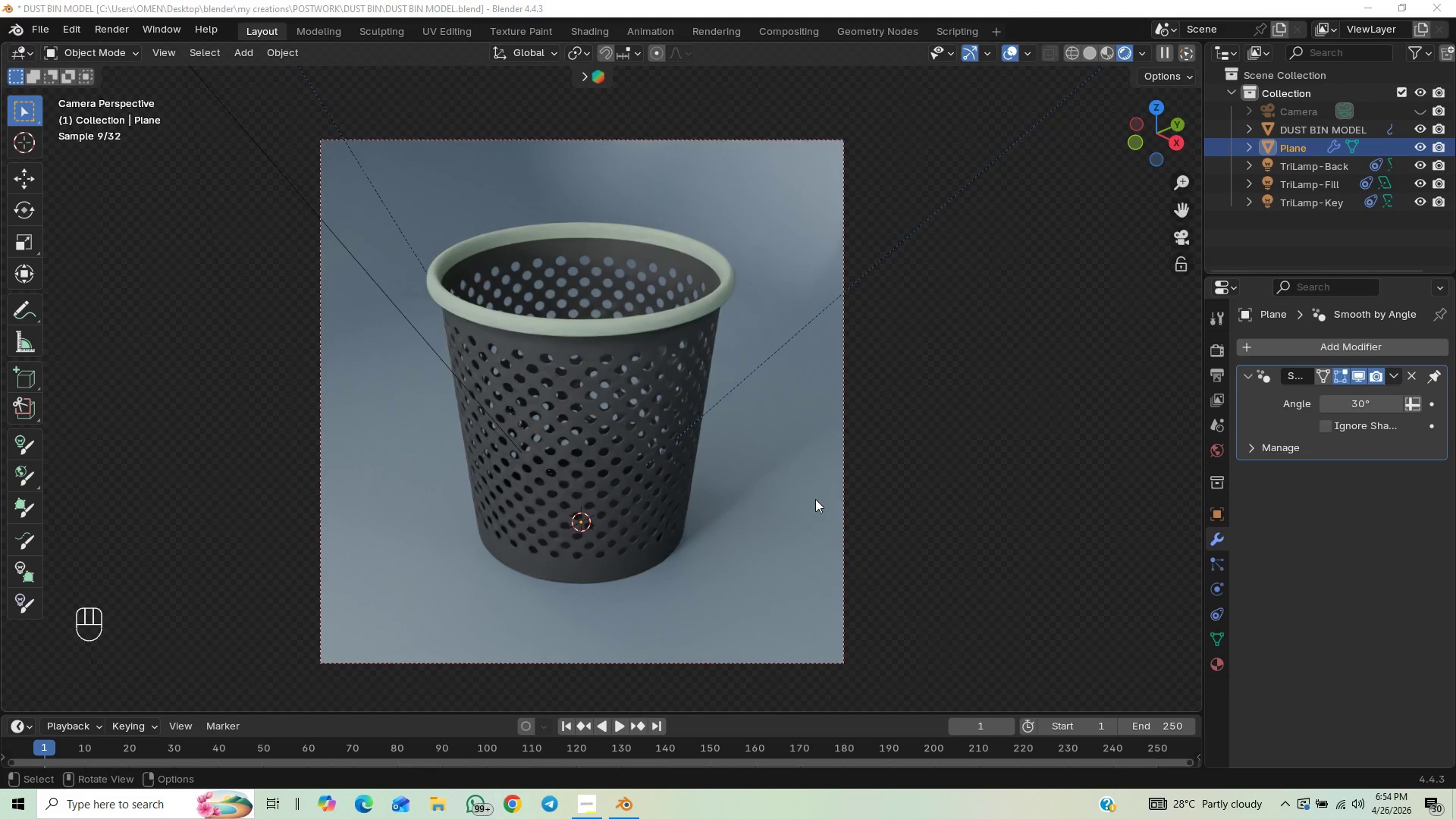 
key(Numpad1)
 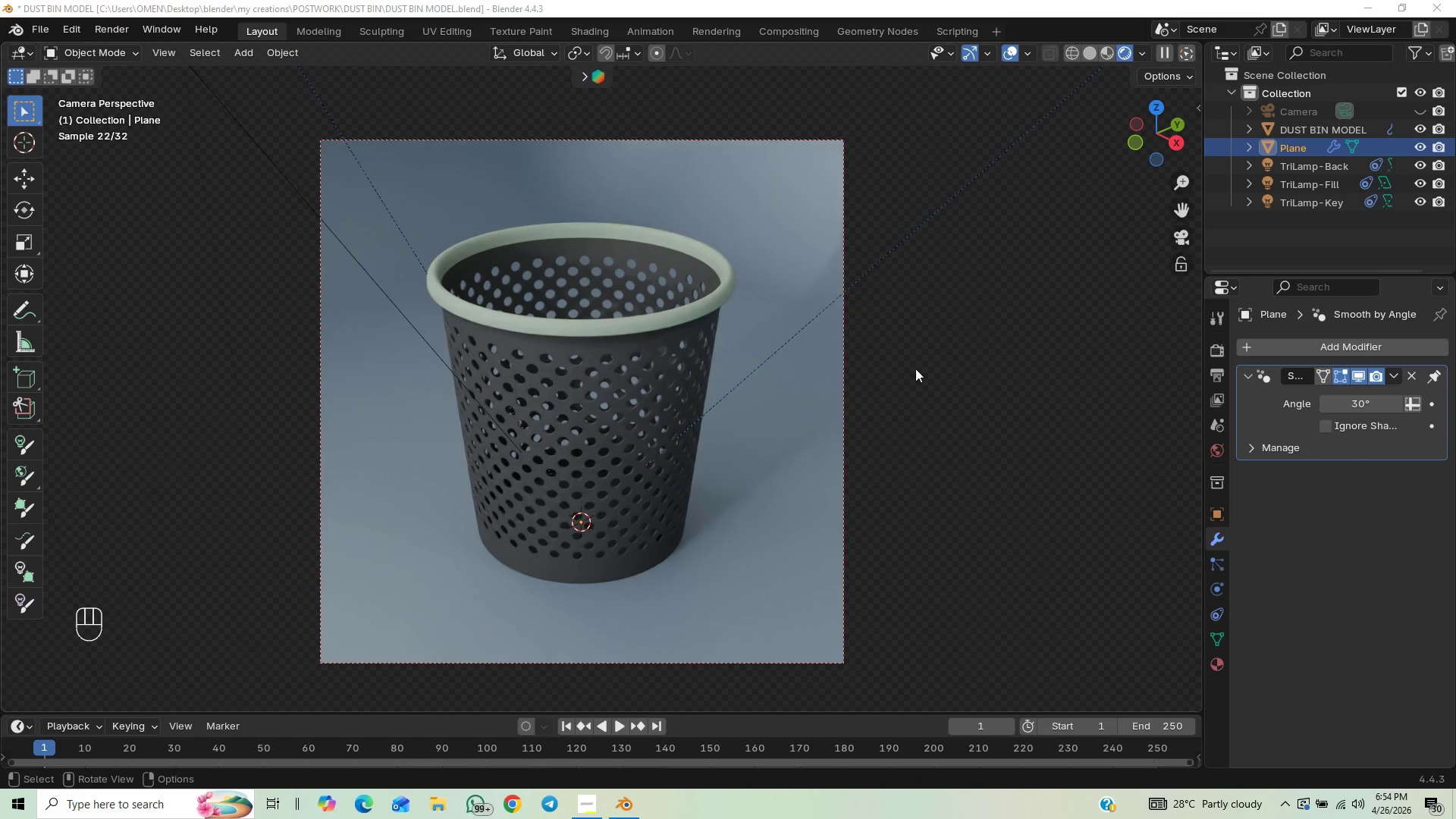 
scroll: coordinate [900, 447], scroll_direction: down, amount: 1.0
 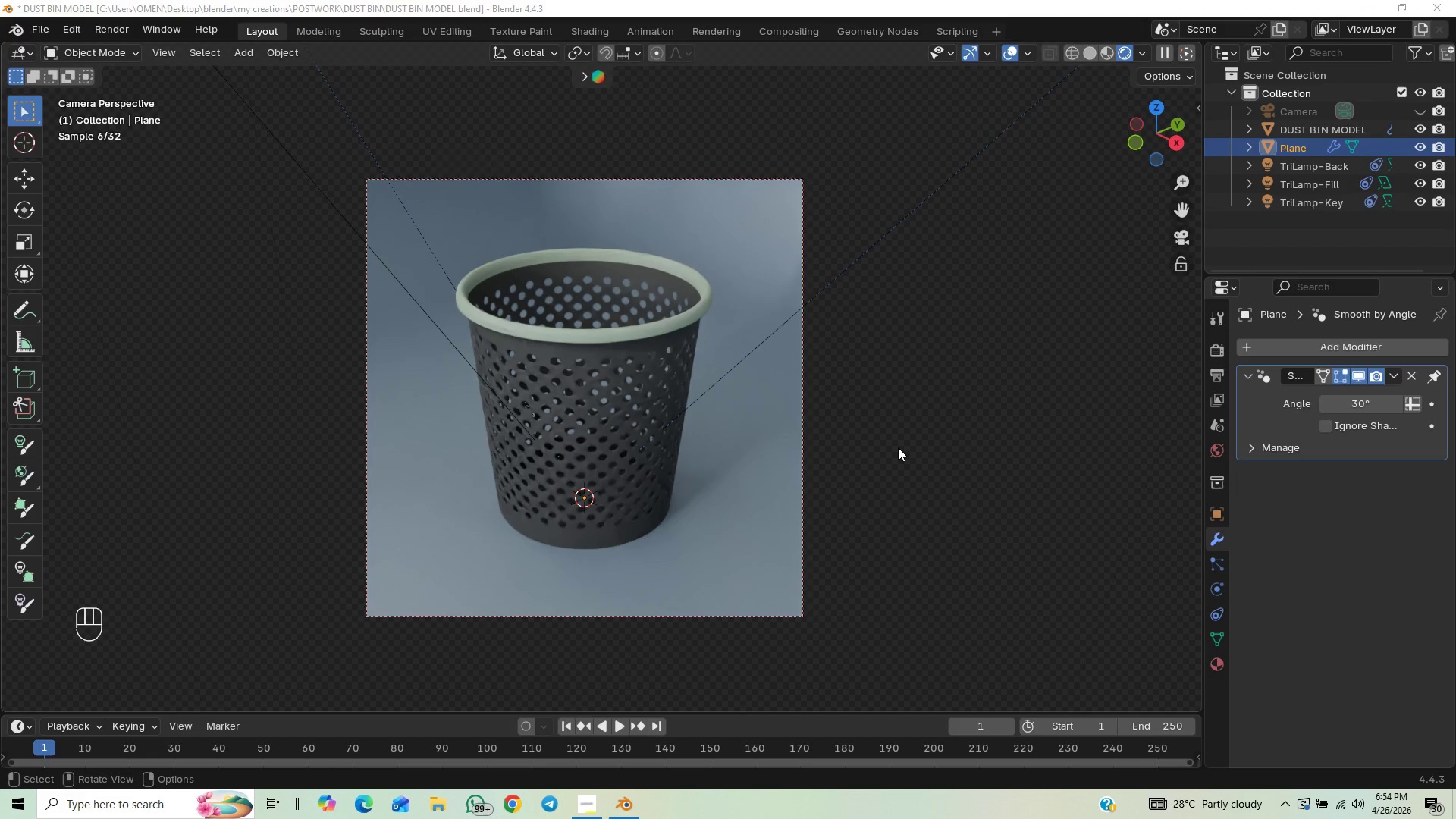 
key(Numpad1)
 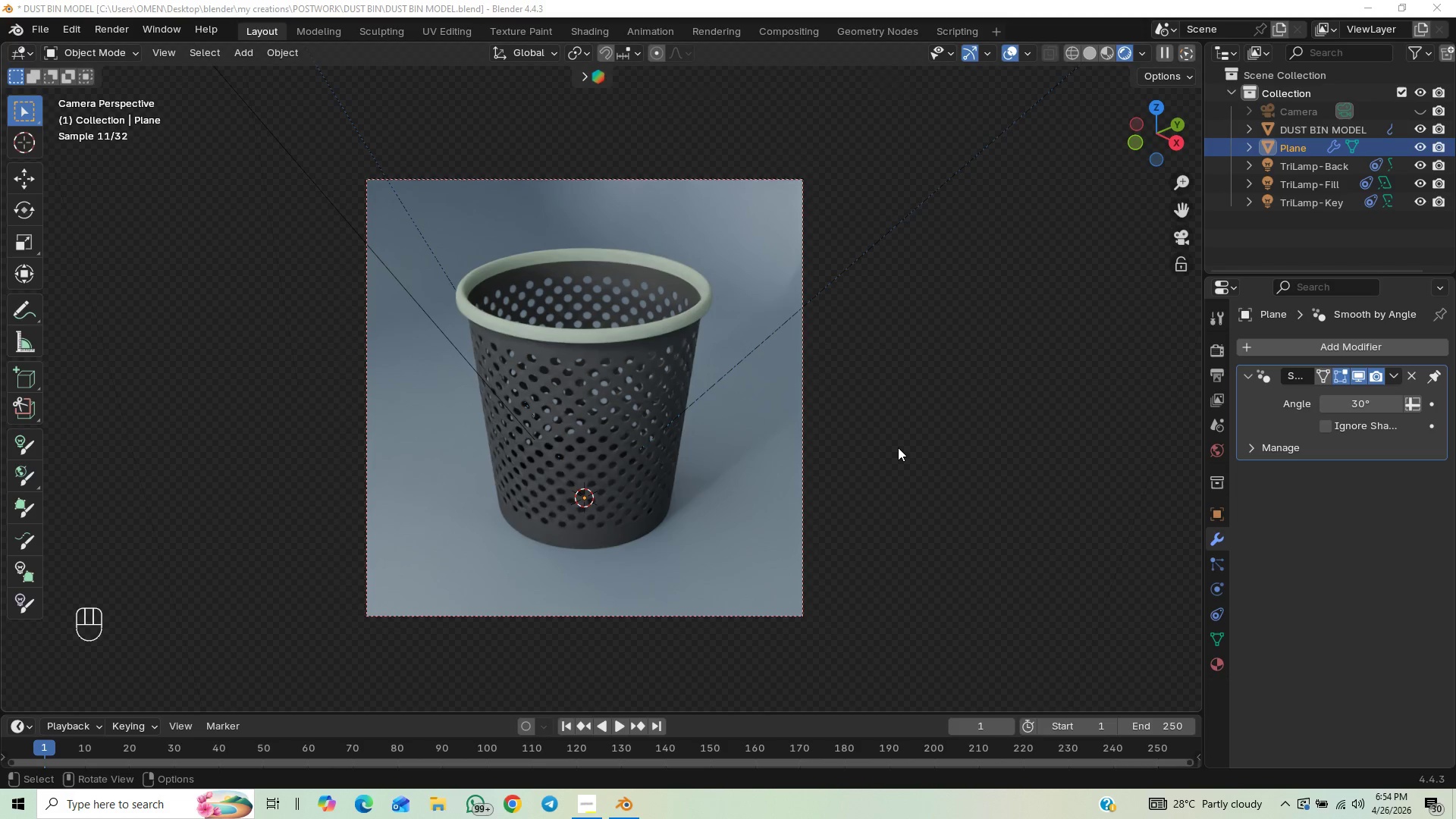 
key(Control+ControlLeft)
 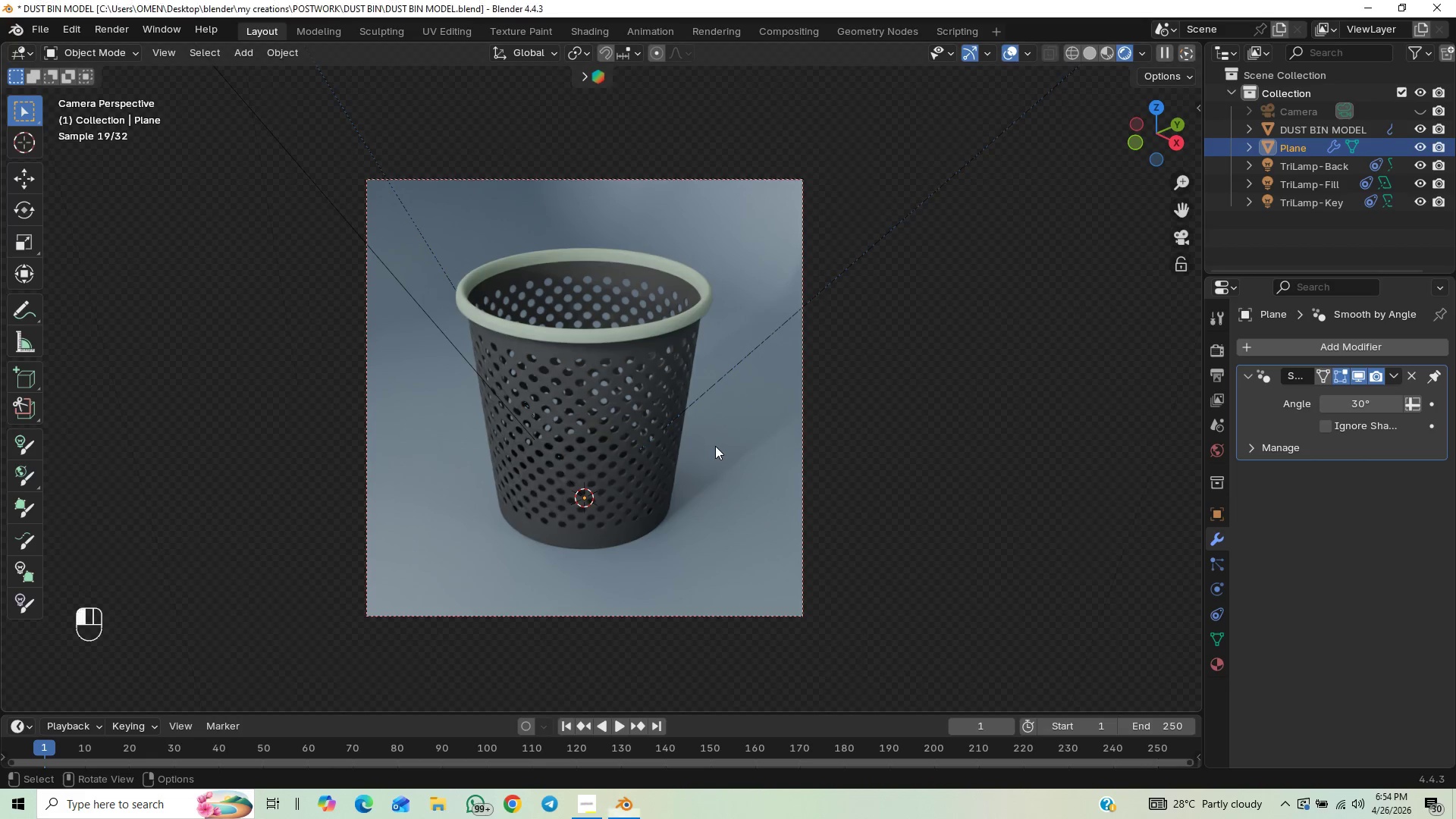 
double_click([617, 447])
 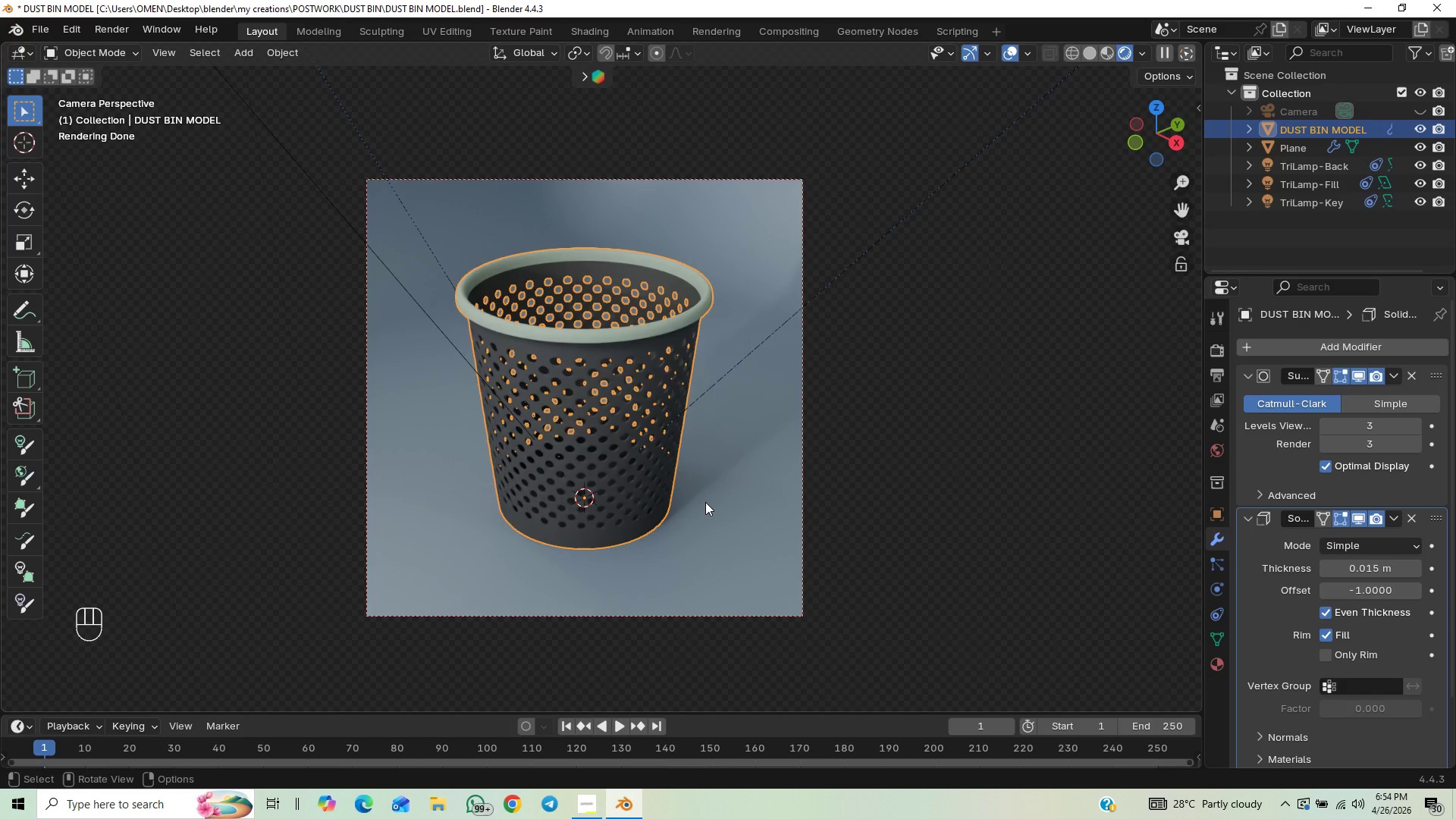 
key(Numpad1)
 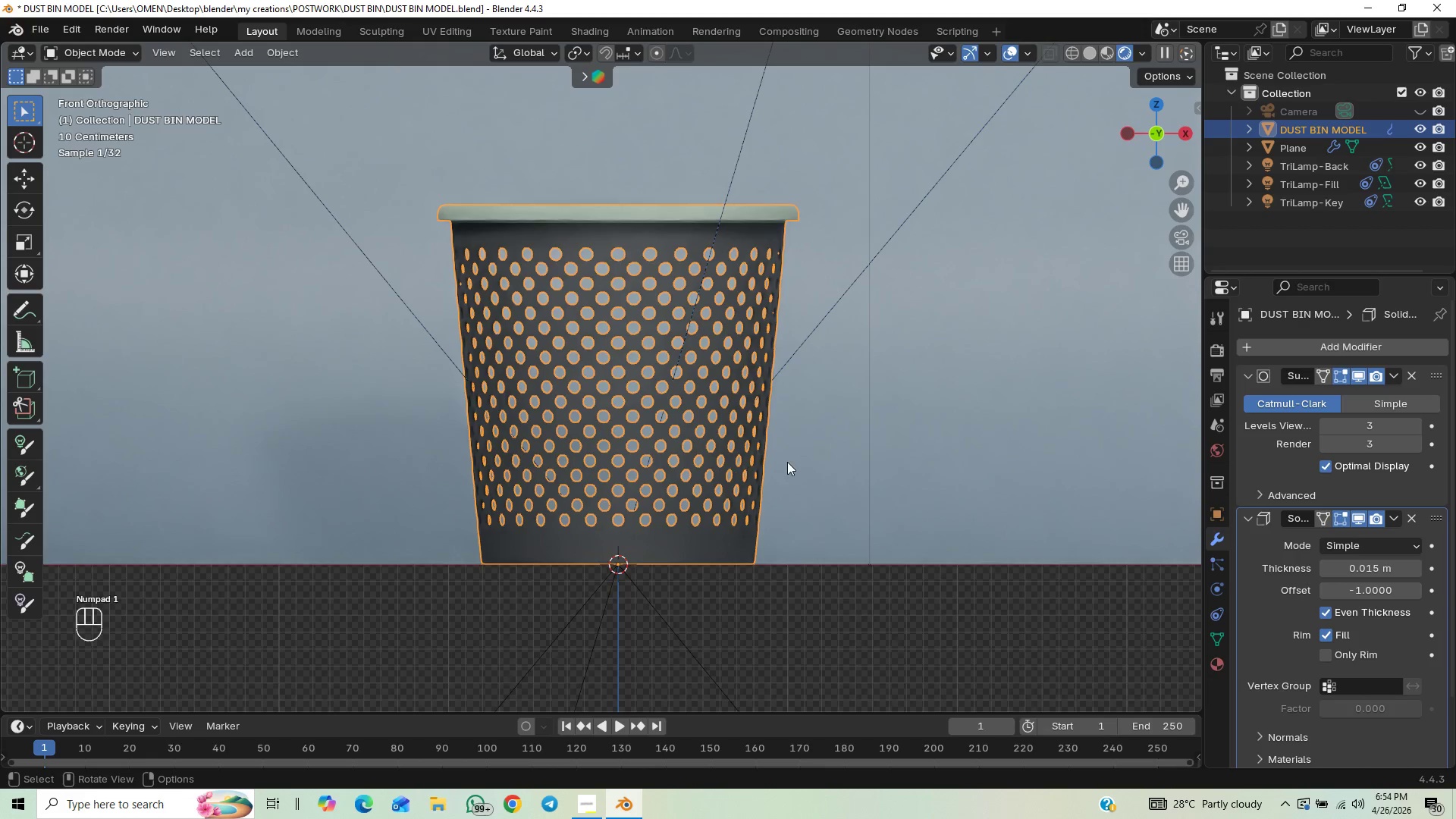 
scroll: coordinate [788, 462], scroll_direction: down, amount: 1.0
 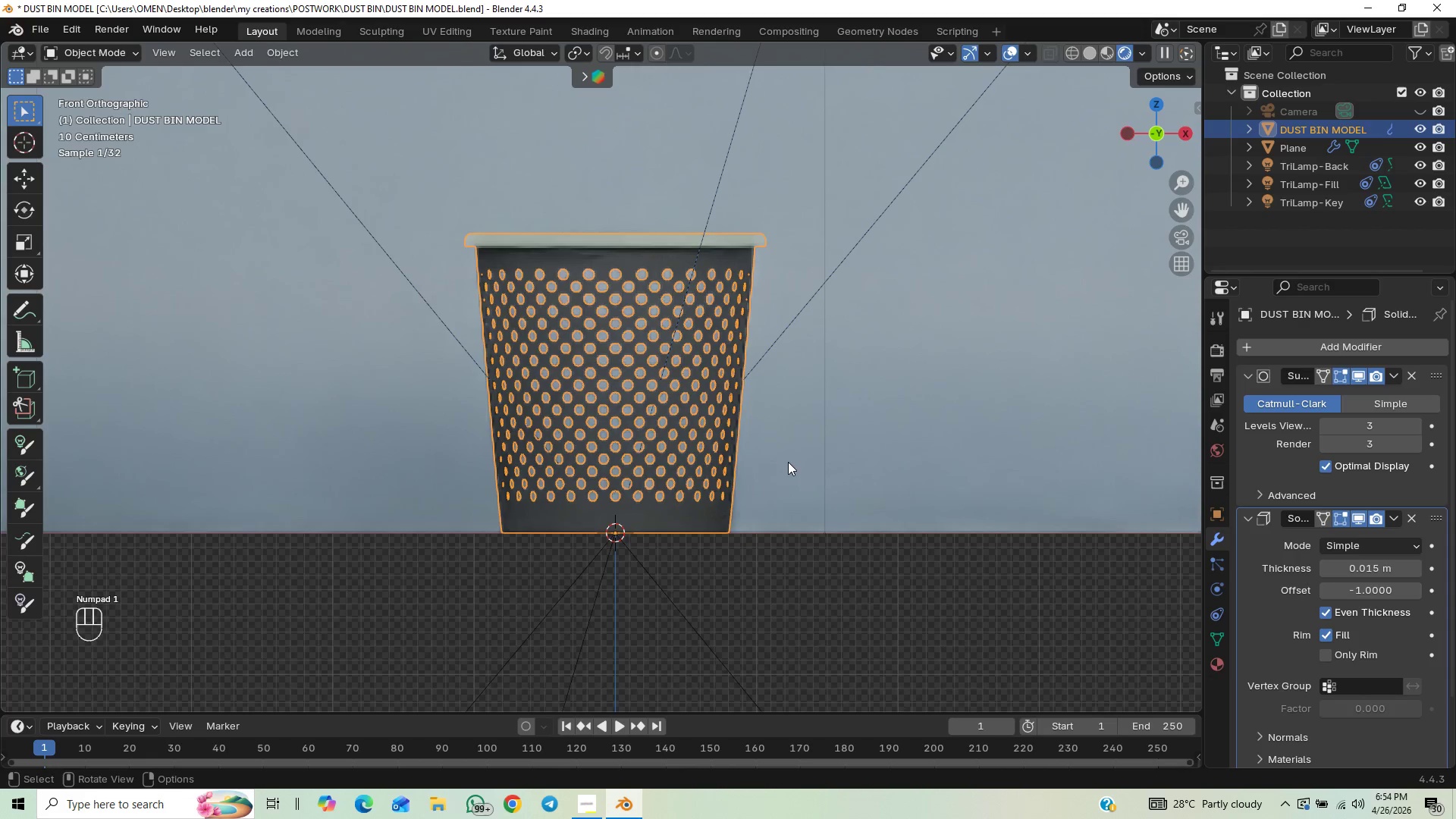 
key(Alt+Control+Numpad0)
 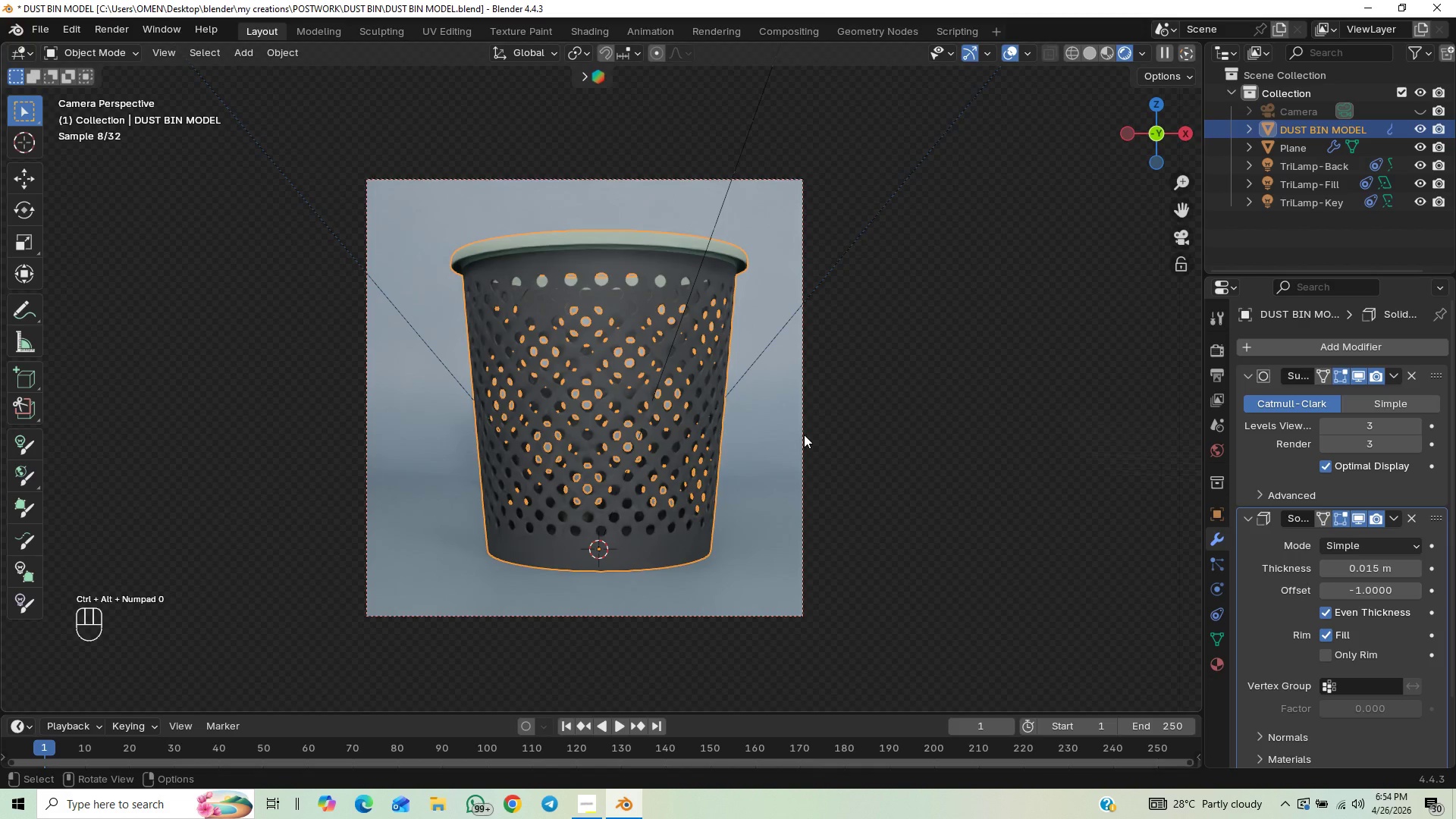 
left_click([805, 434])
 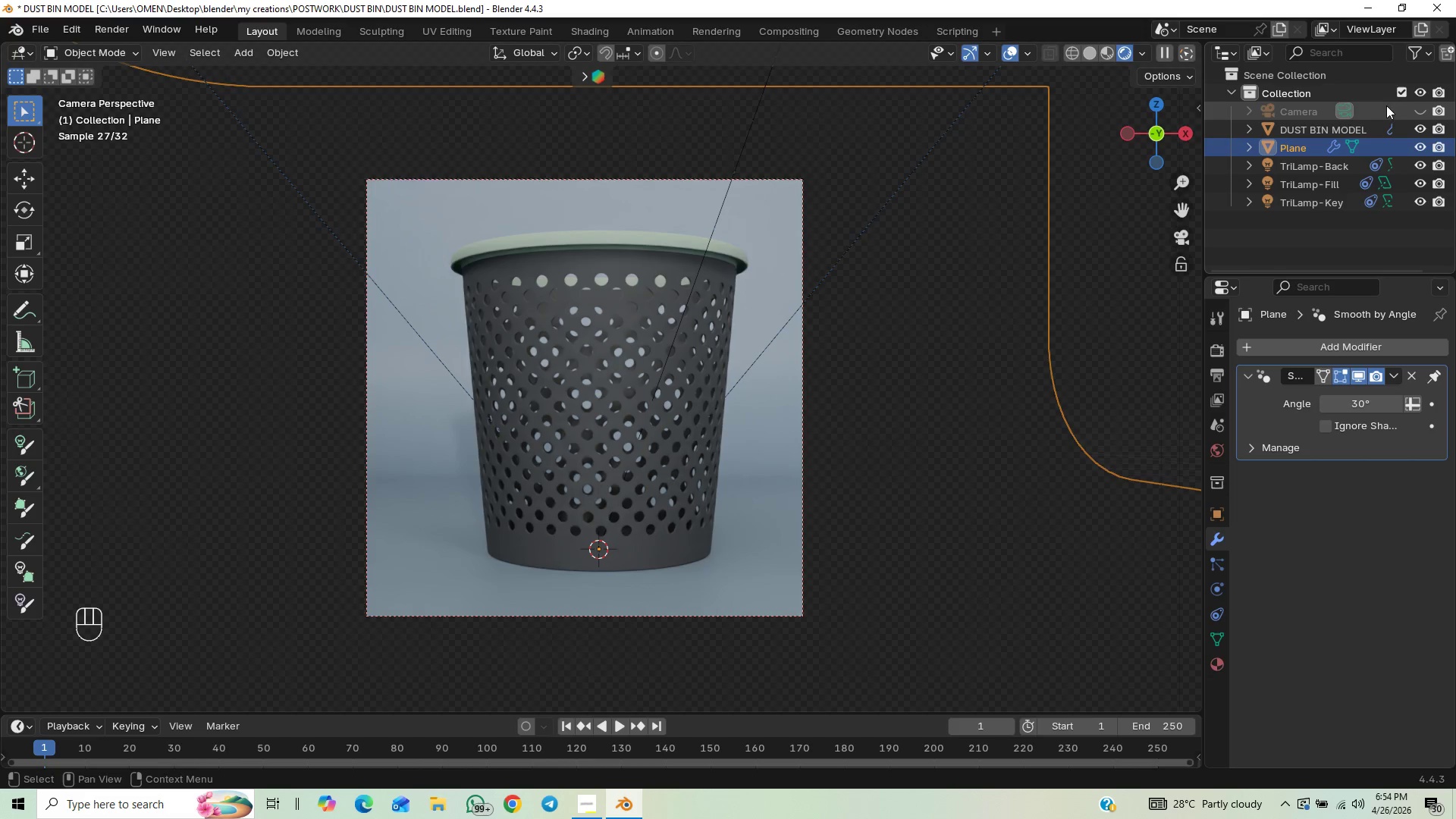 
left_click([1417, 110])
 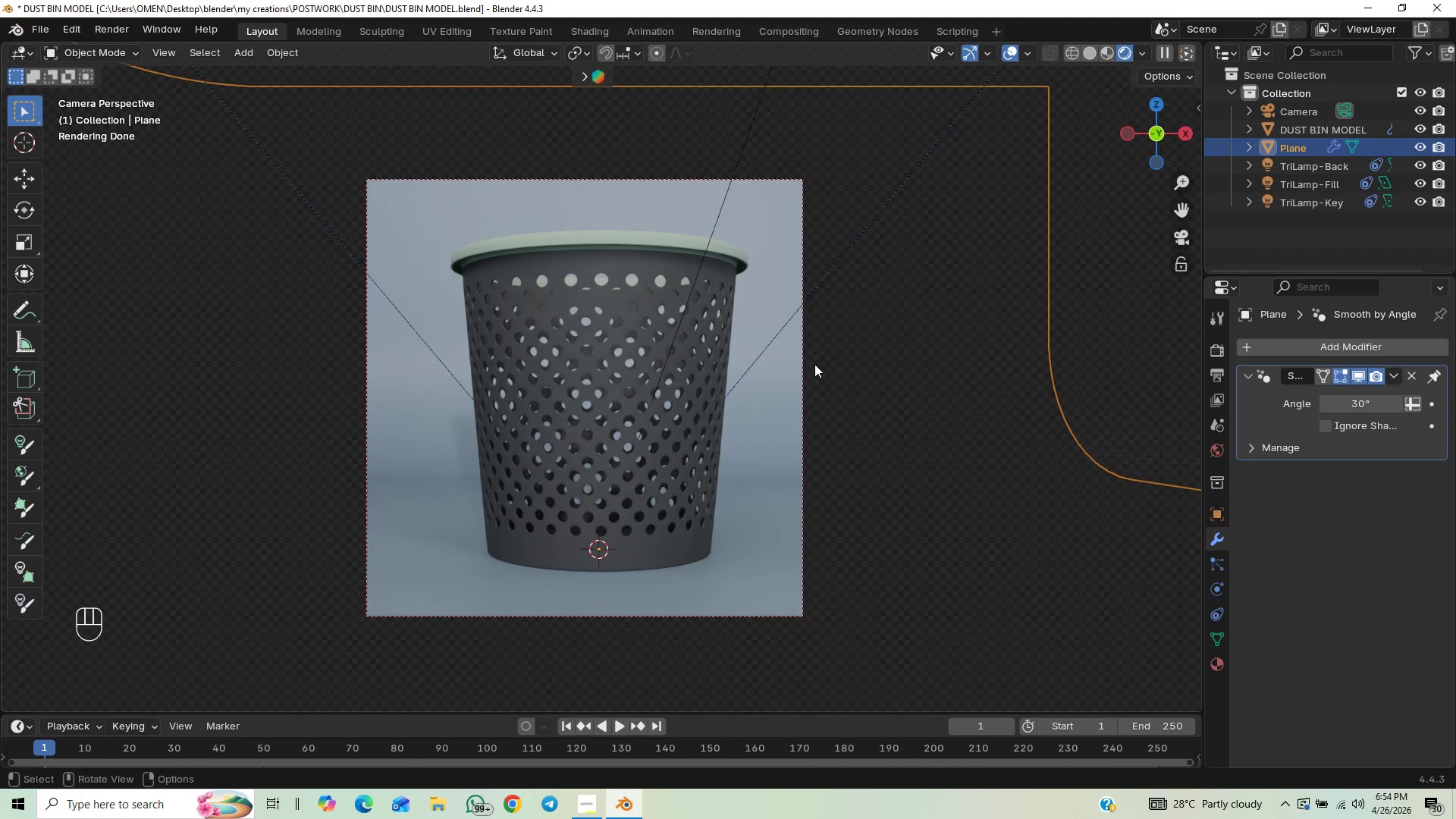 
left_click([802, 369])
 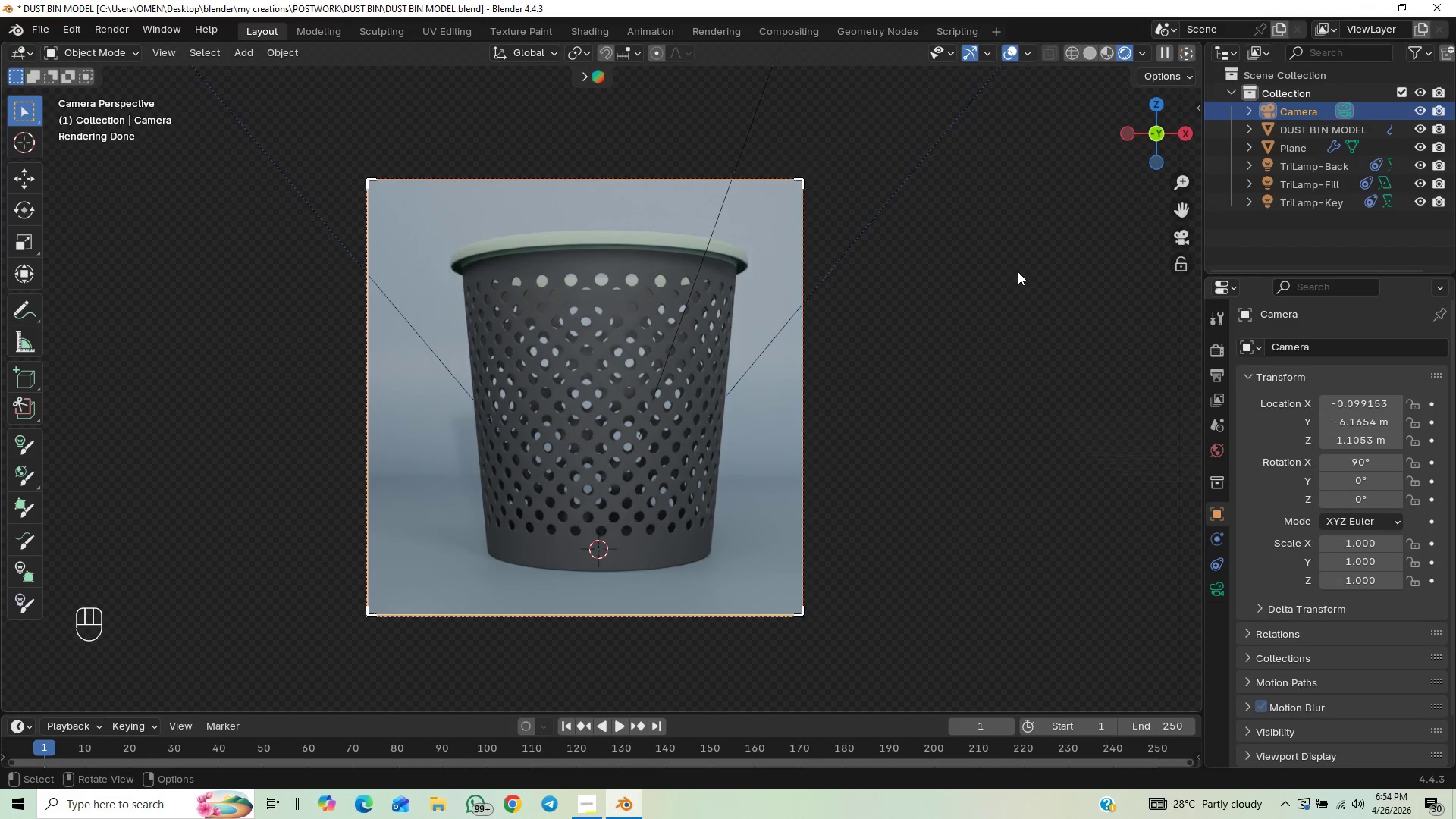 
key(N)
 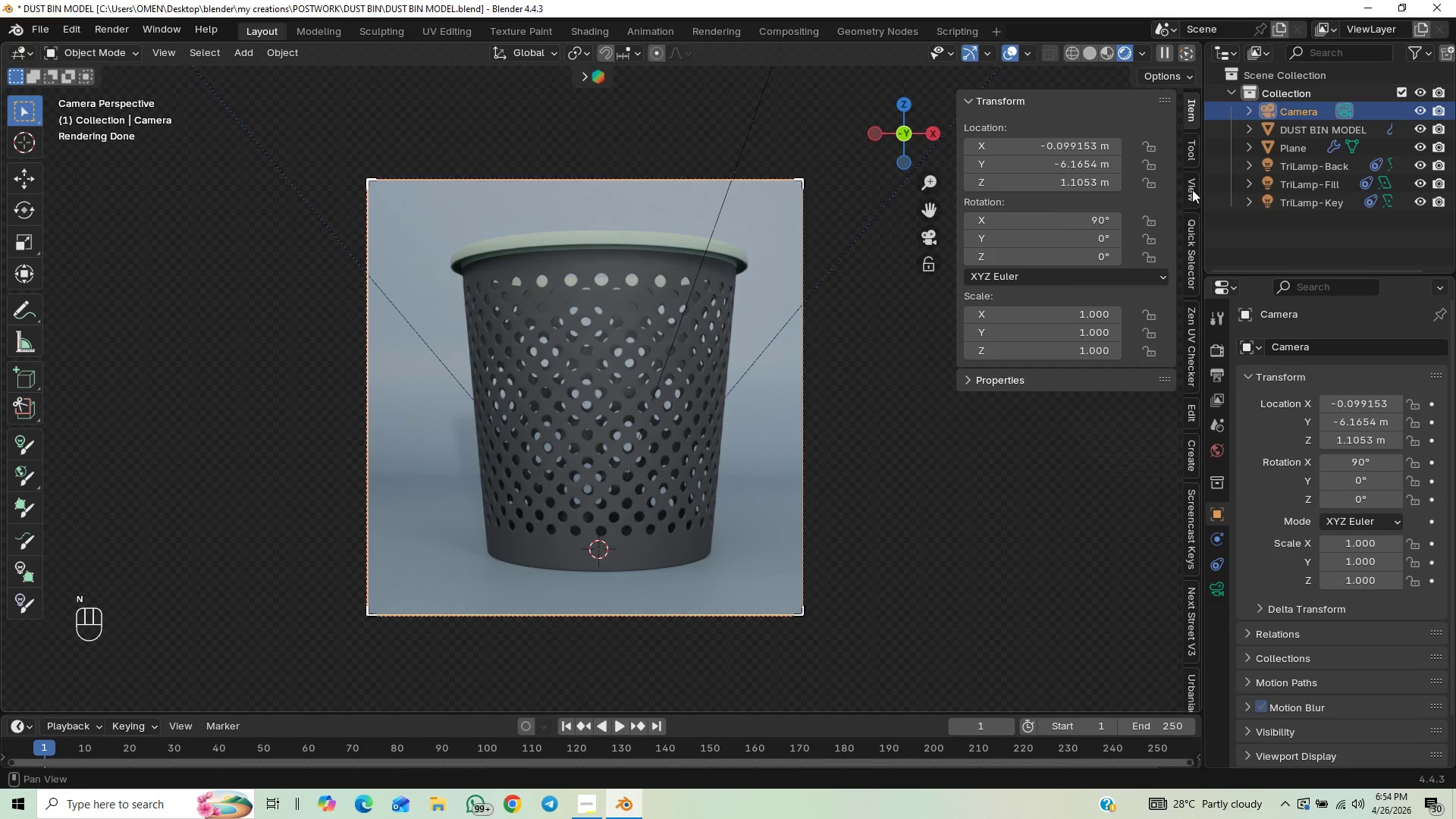 
left_click([1096, 150])
 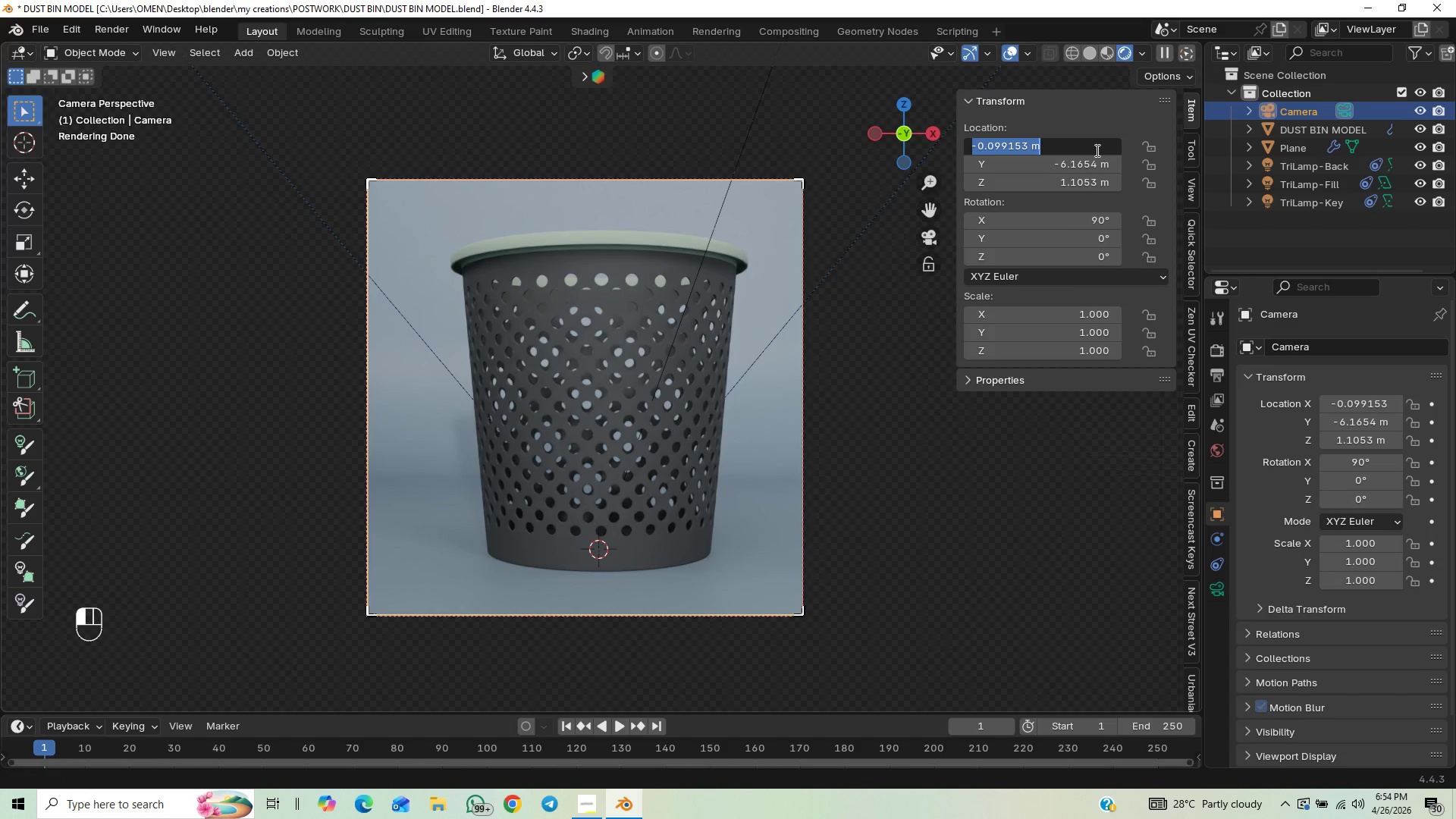 
key(0)
 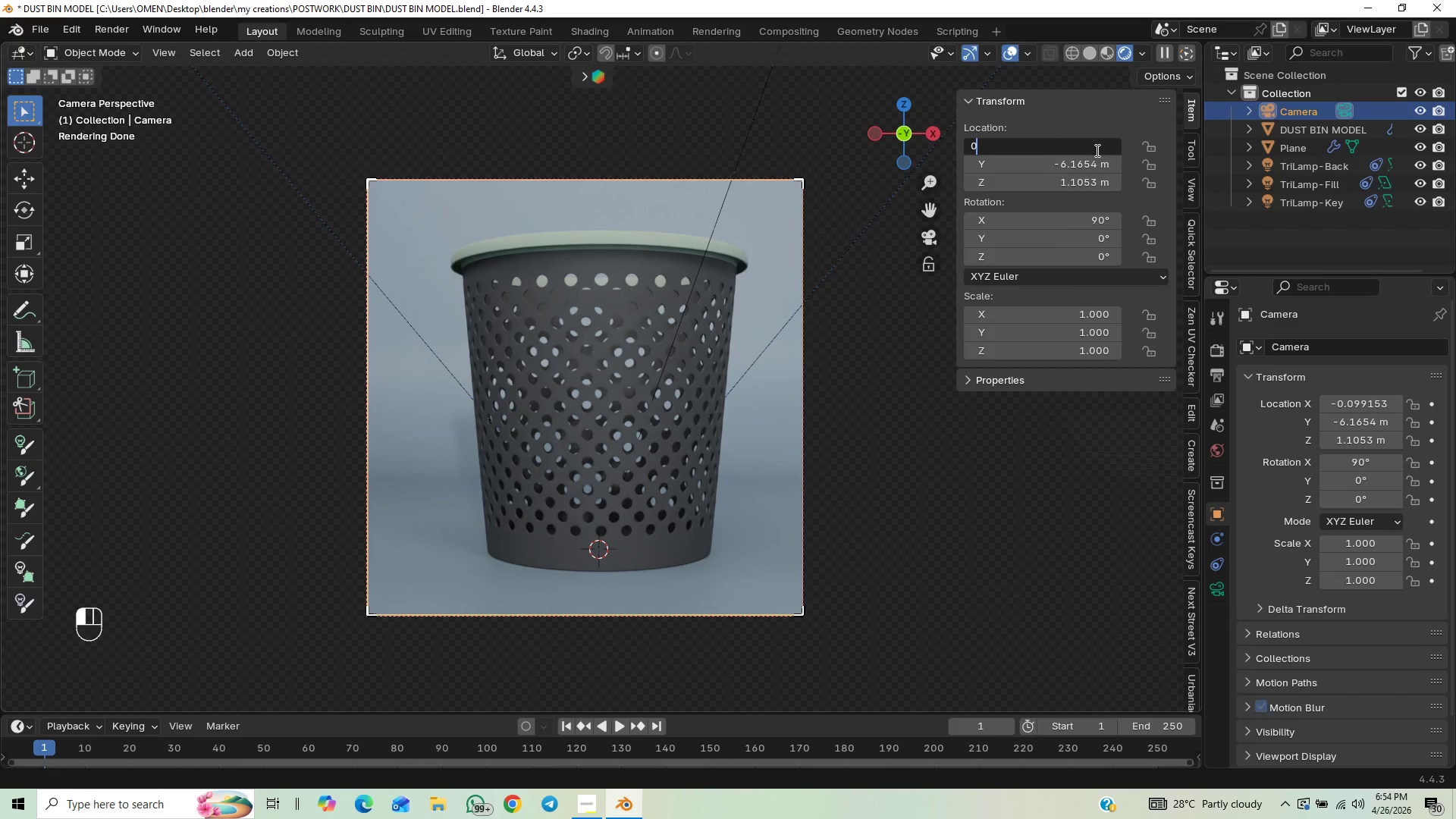 
key(Enter)
 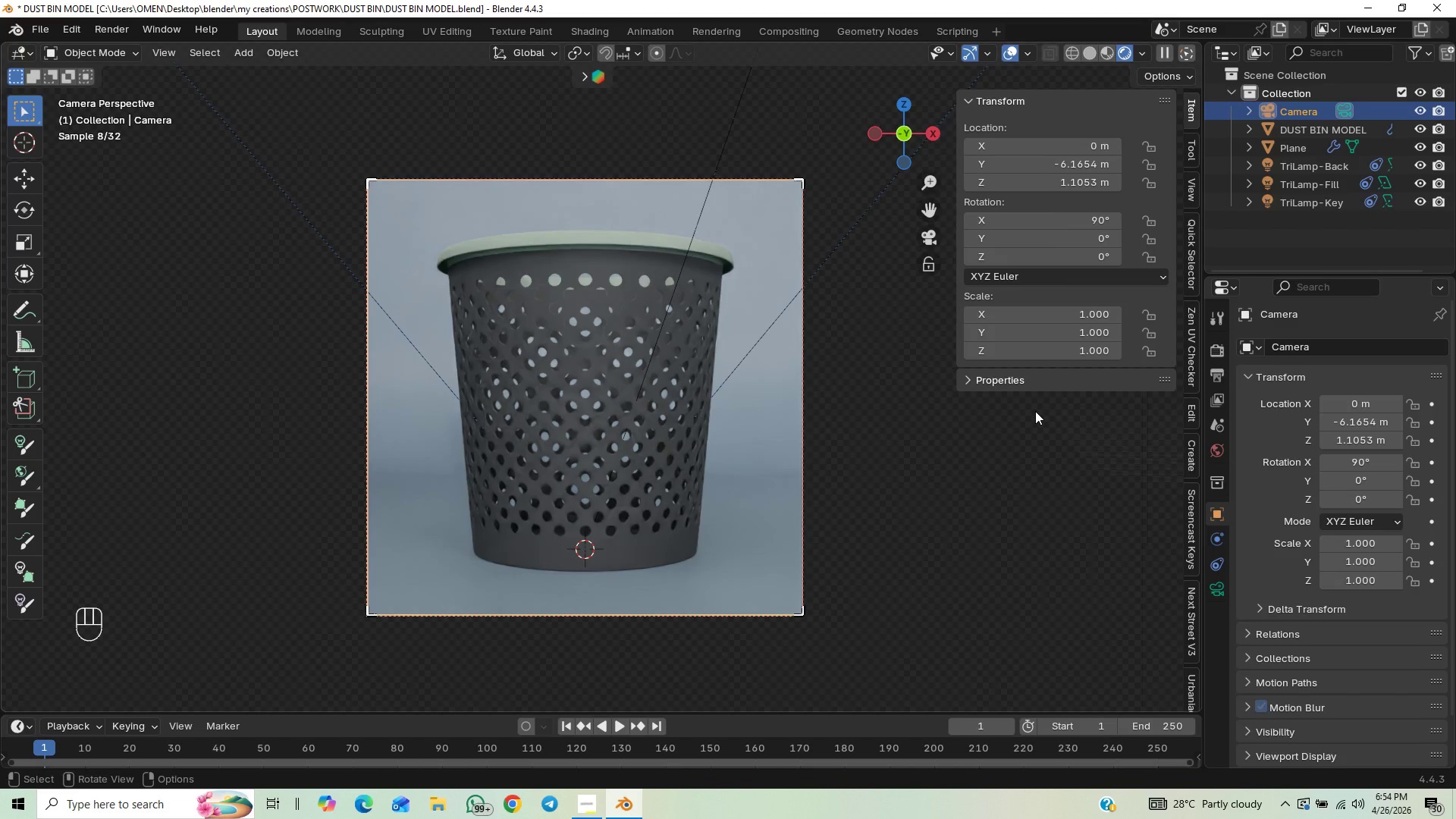 
key(N)
 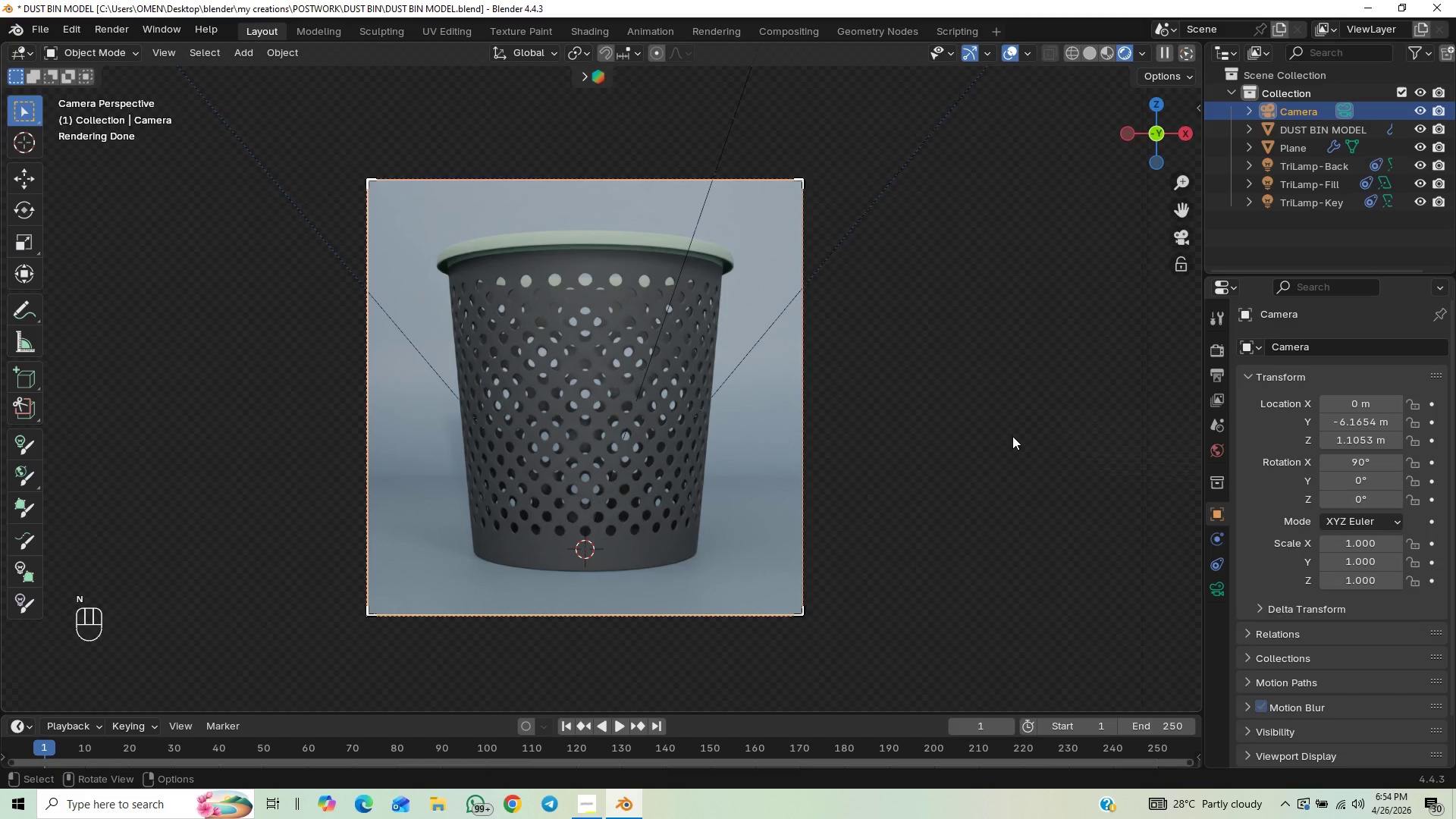 
type(gx)
 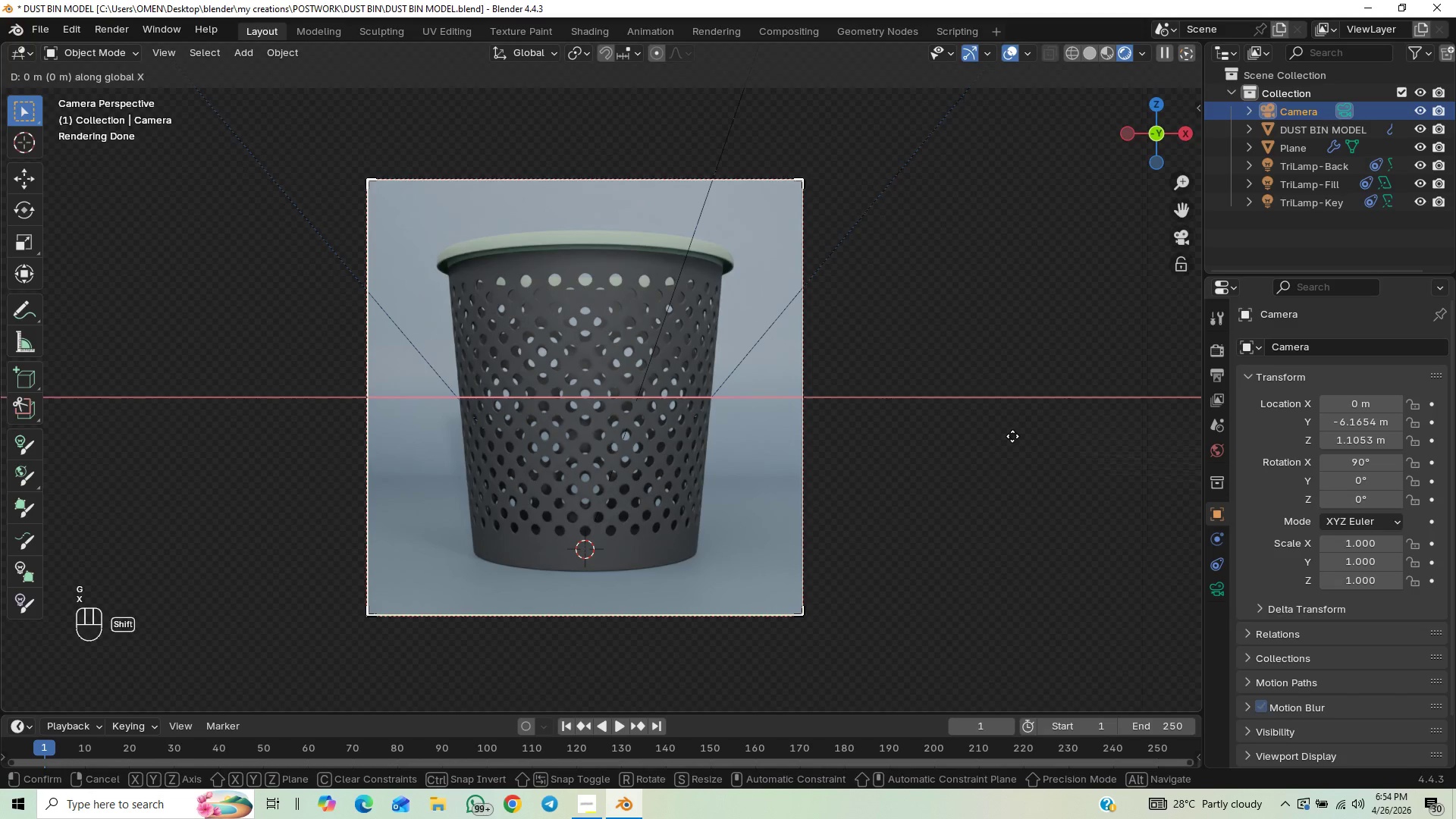 
hold_key(key=ShiftLeft, duration=1.5)
 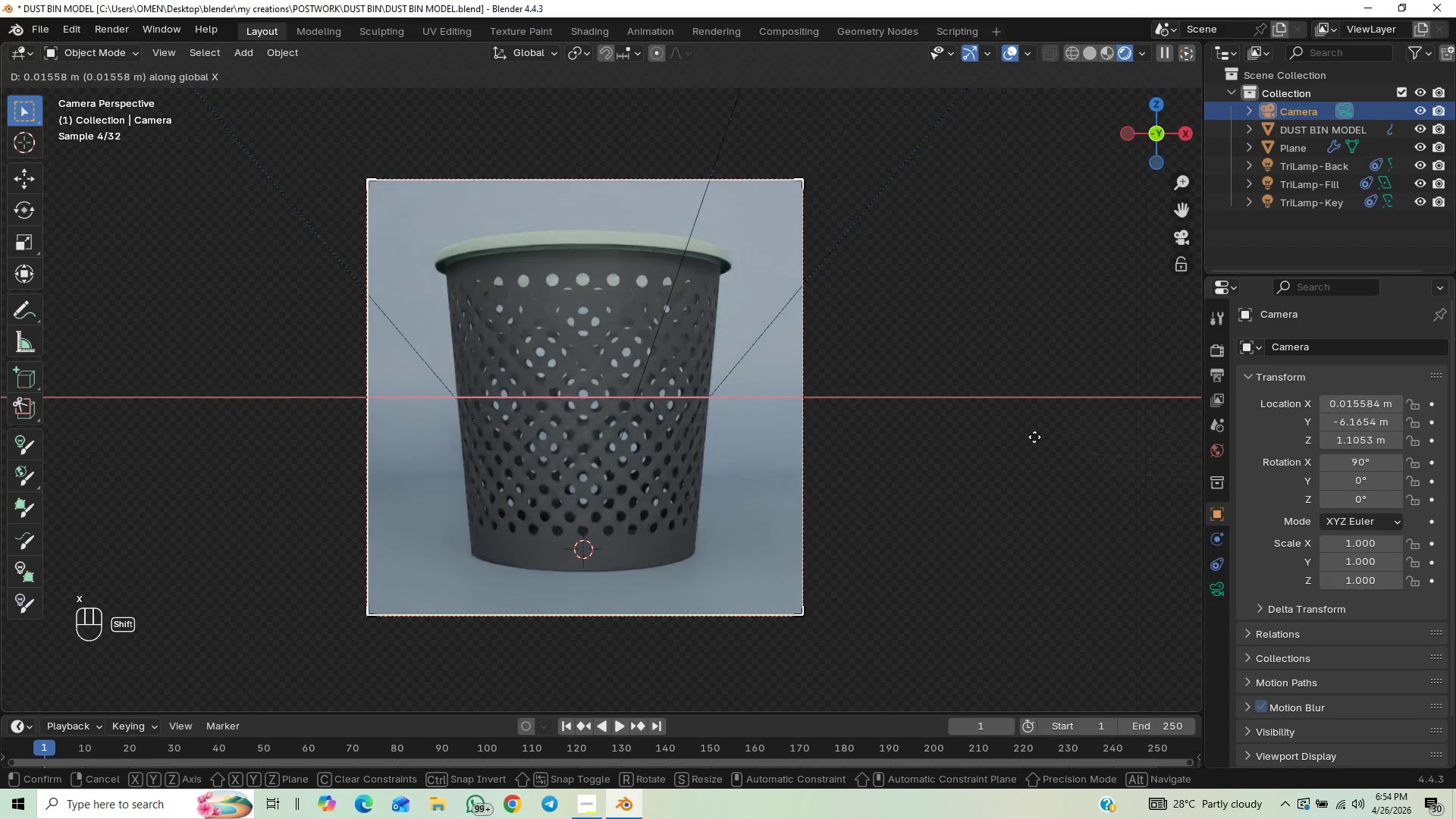 
hold_key(key=ShiftLeft, duration=1.5)
 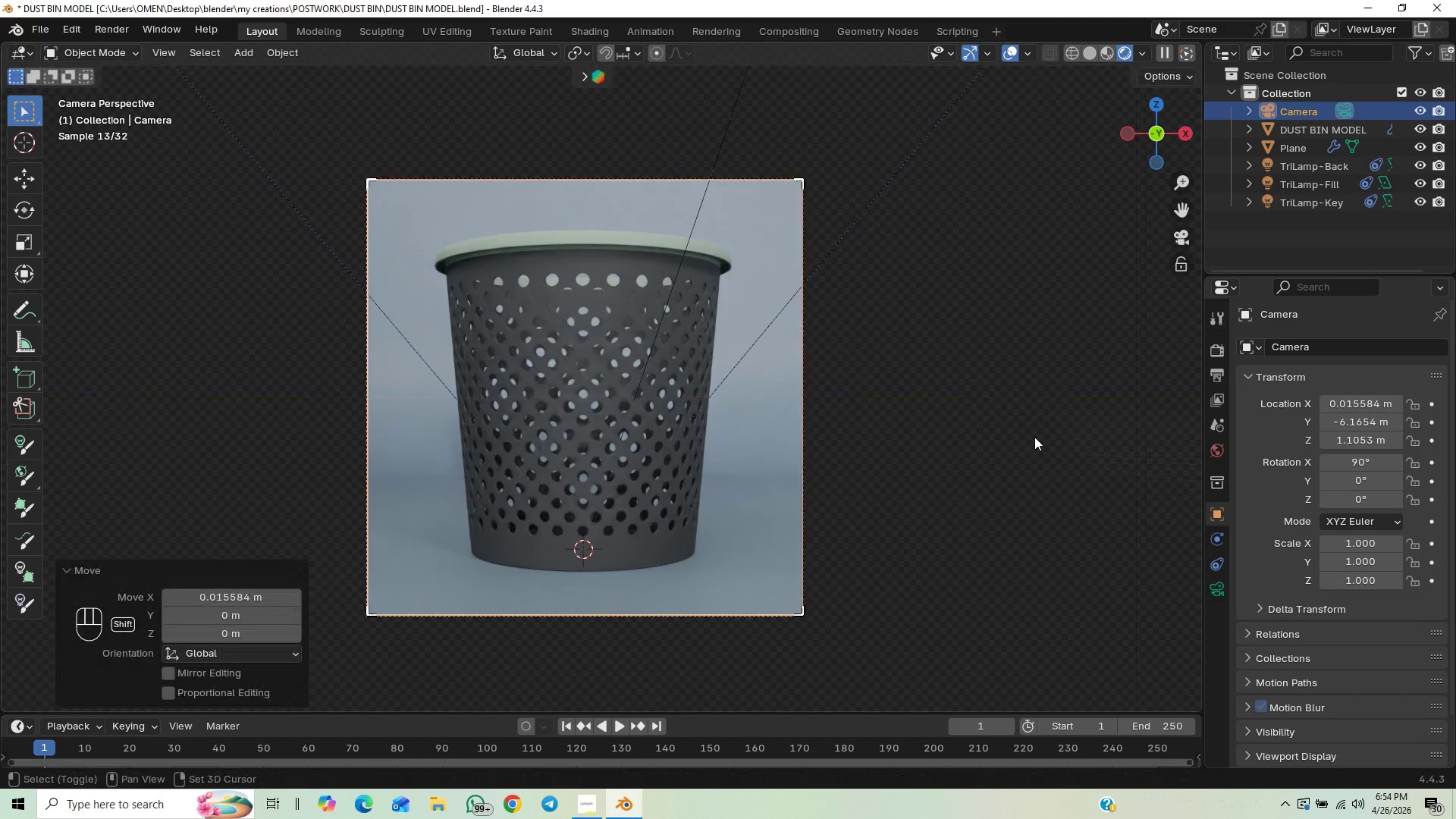 
hold_key(key=ShiftLeft, duration=0.61)
left_click([1034, 437])
 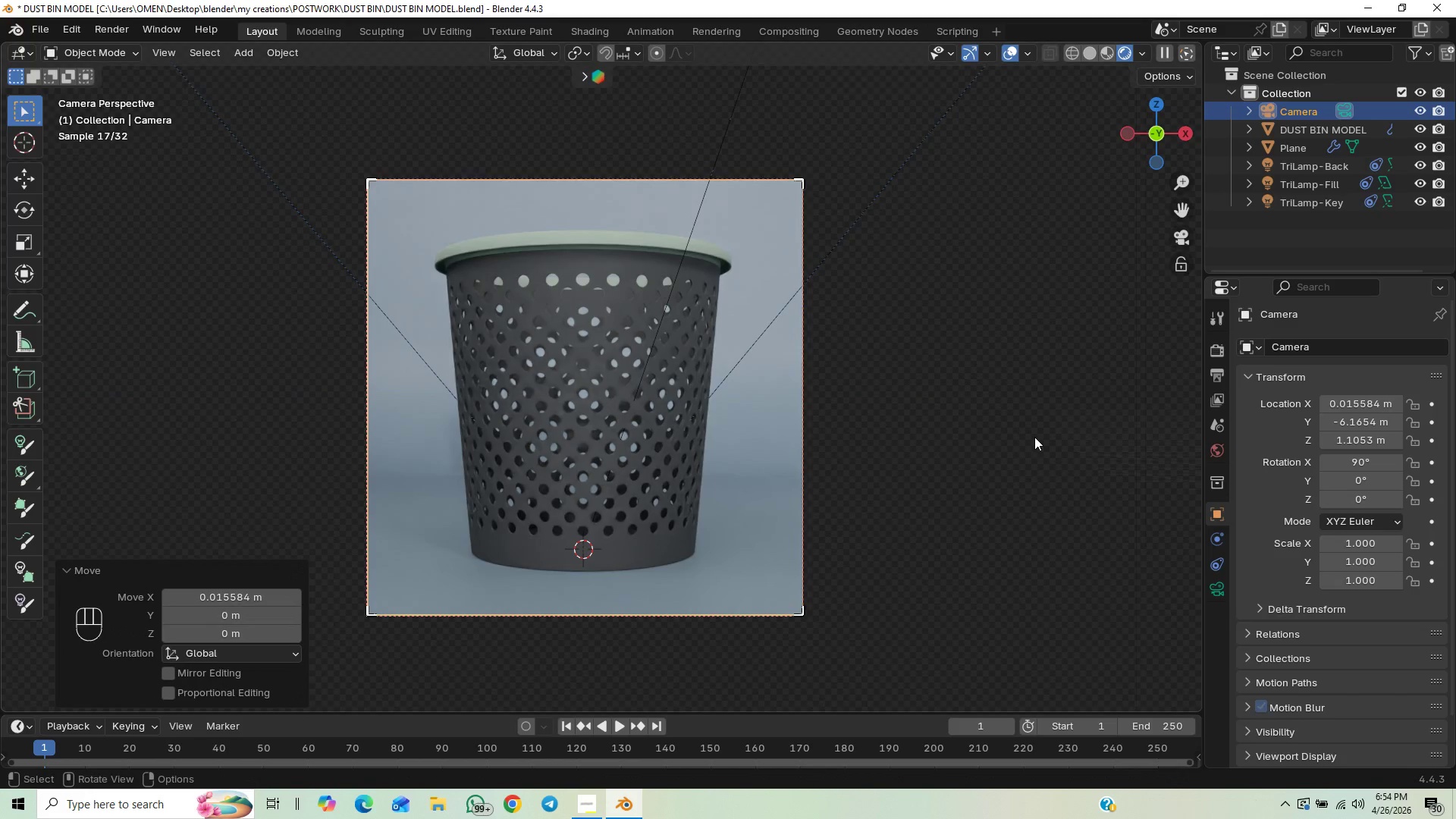 
type(gz)
 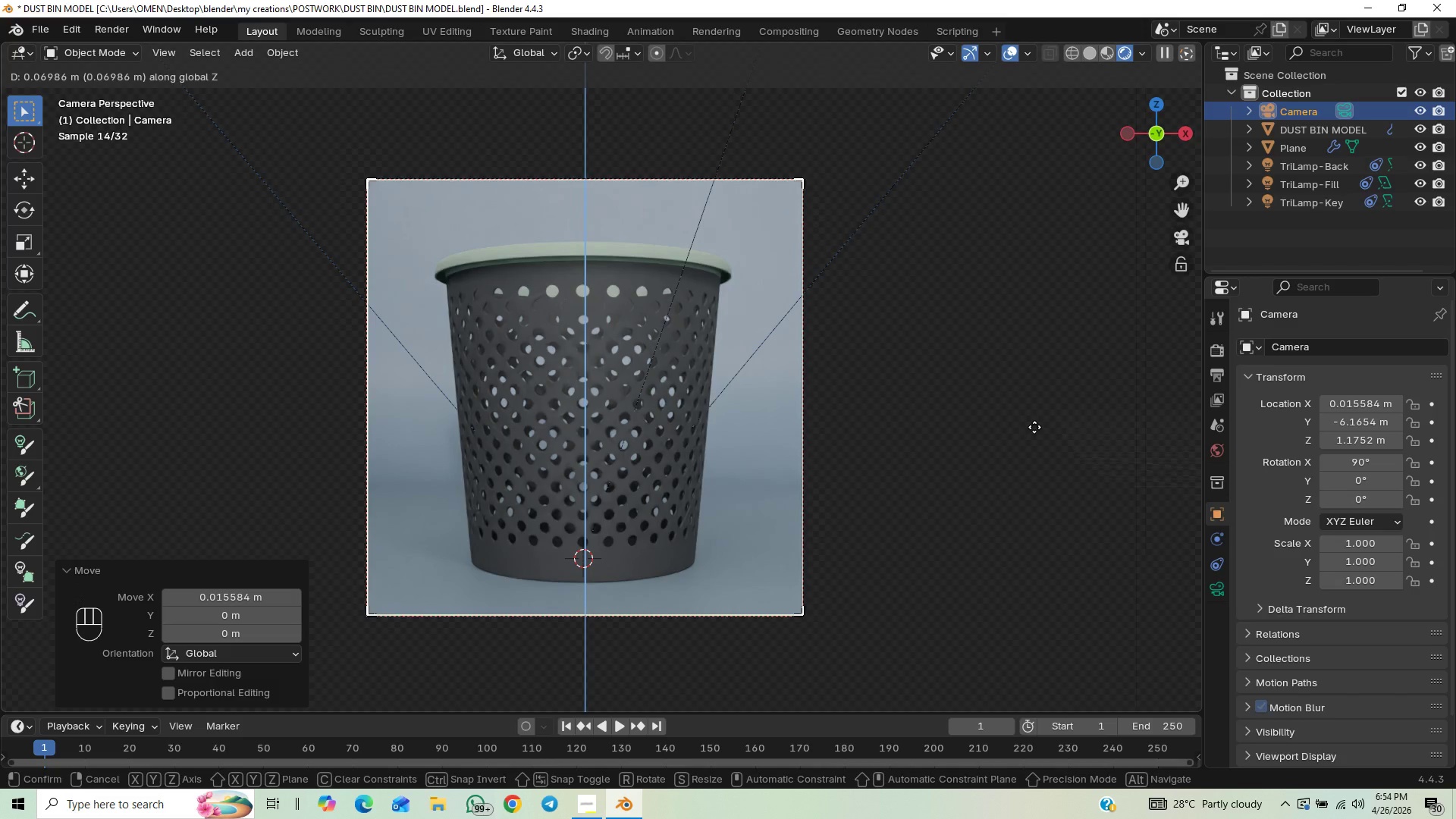 
left_click([1034, 430])
 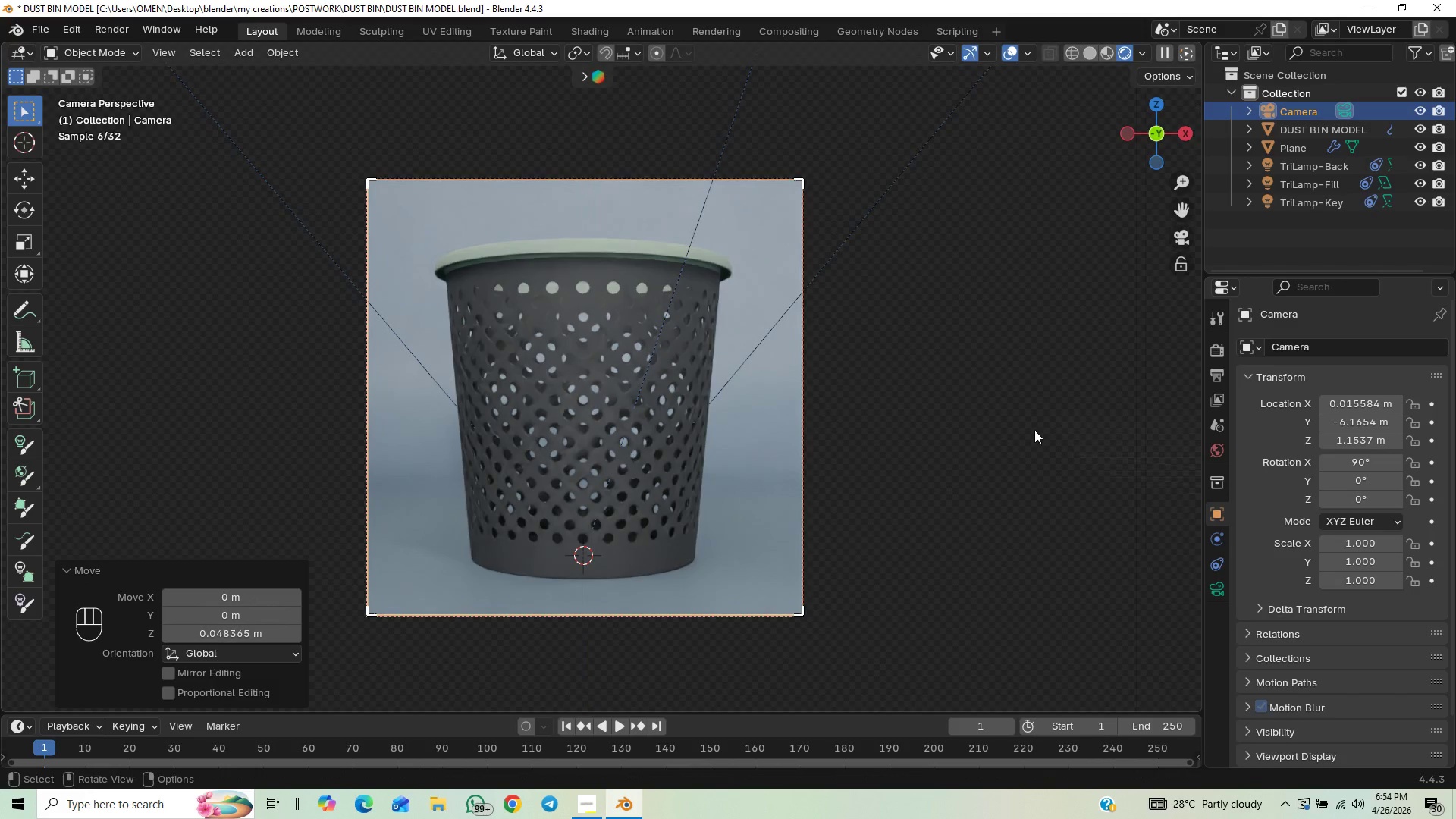 
key(G)
 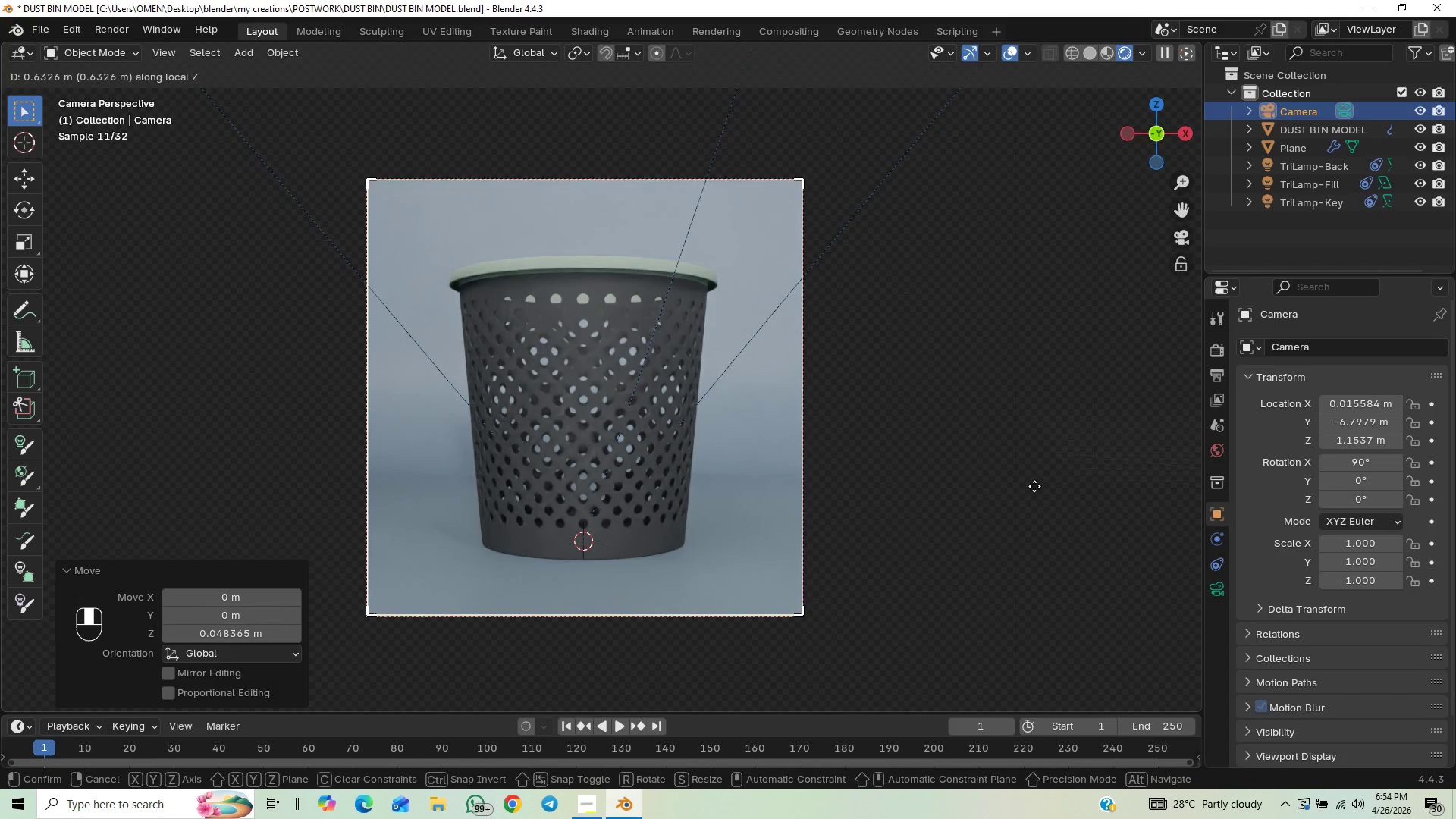 
left_click([1034, 486])
 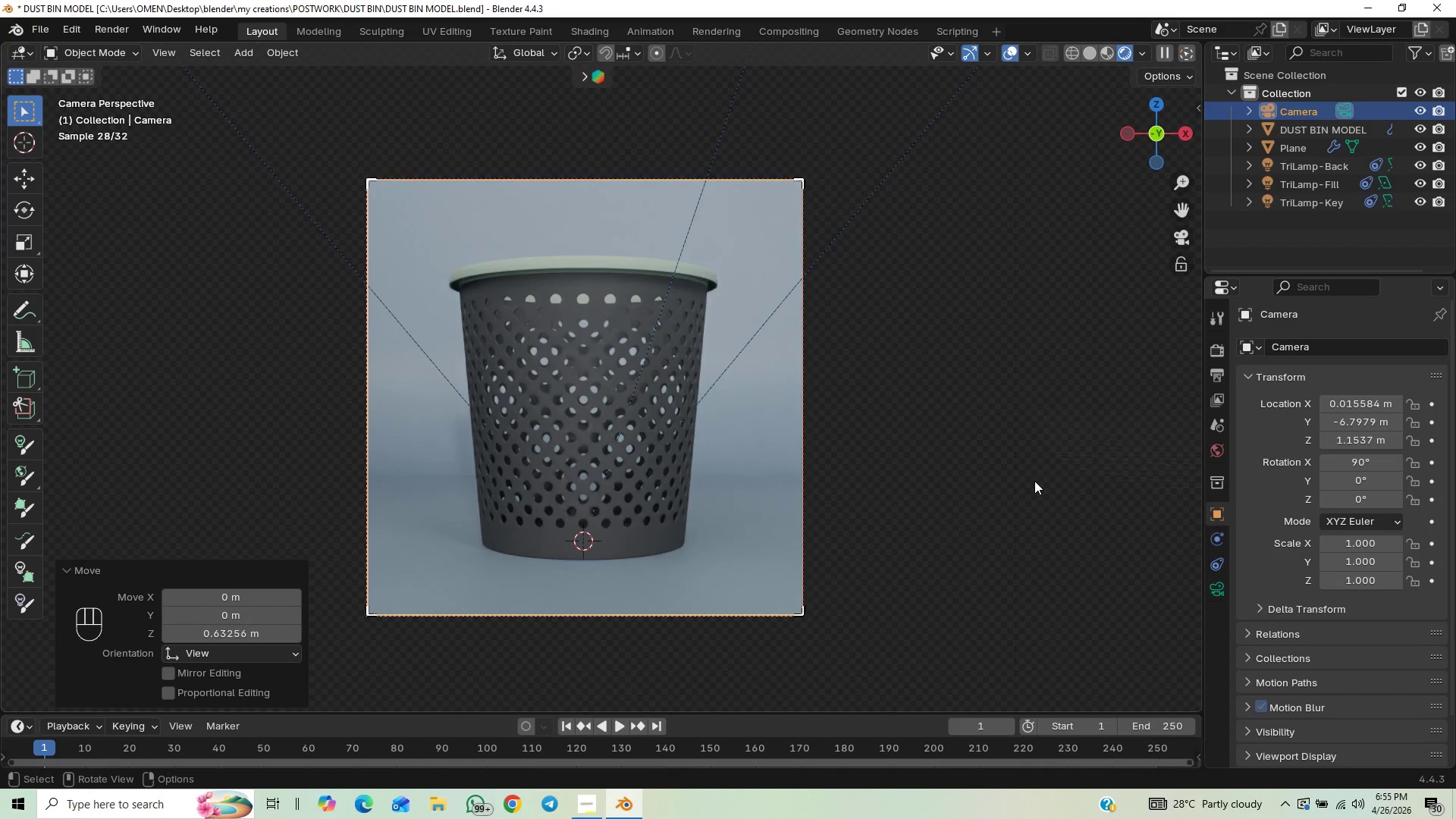 
hold_key(key=ControlLeft, duration=0.36)
 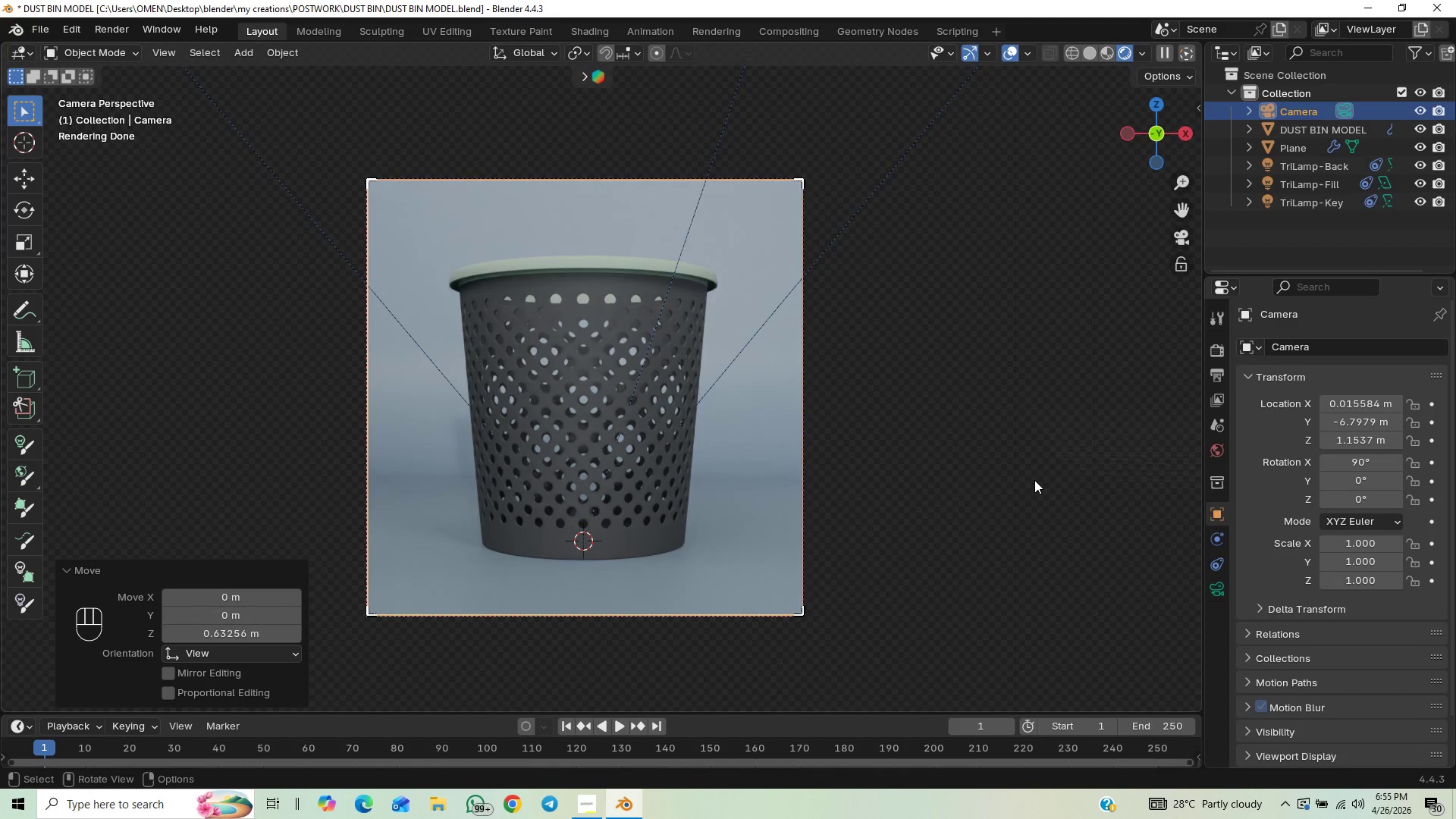 
key(Control+S)
 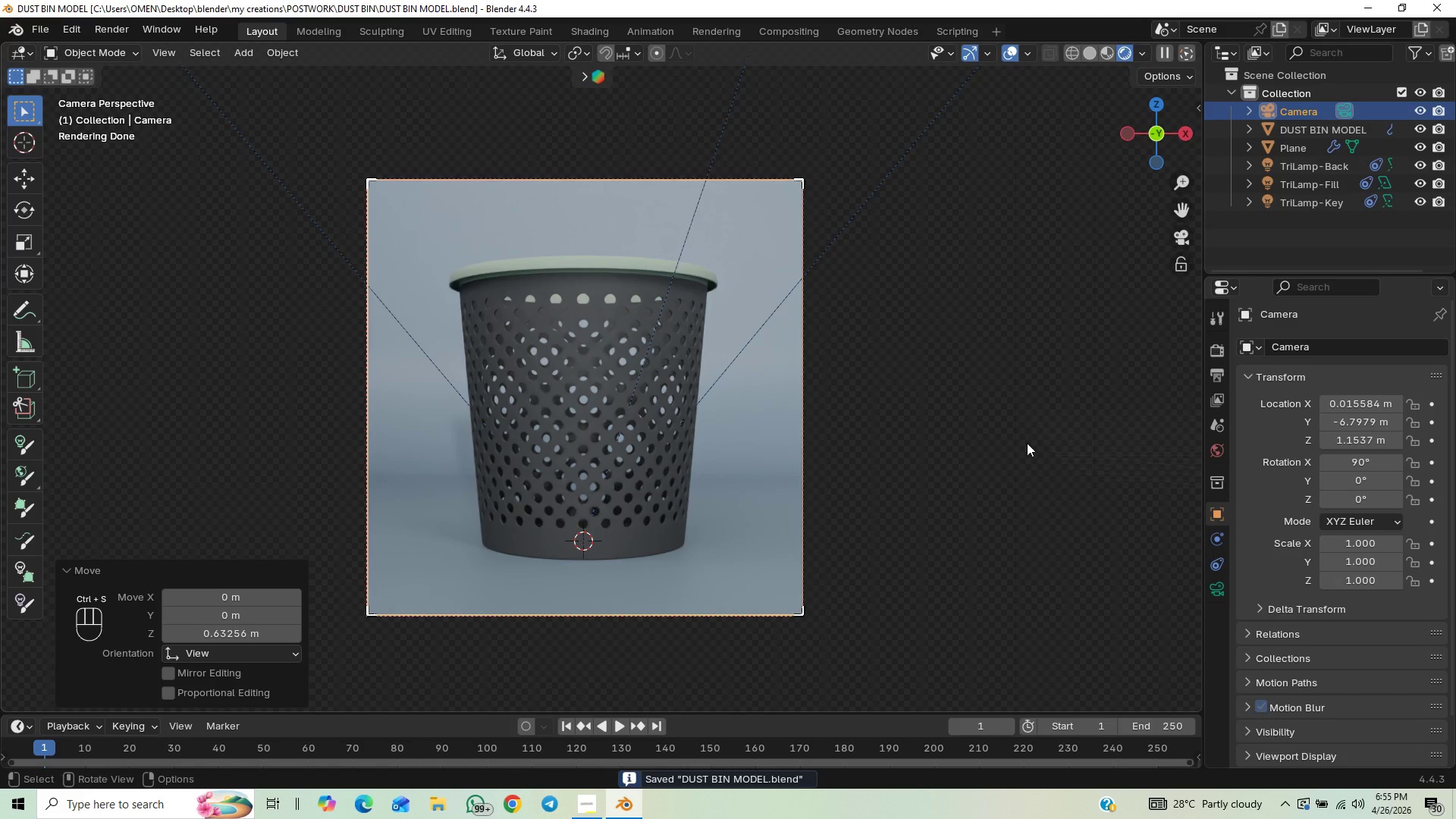 
key(Numpad1)
 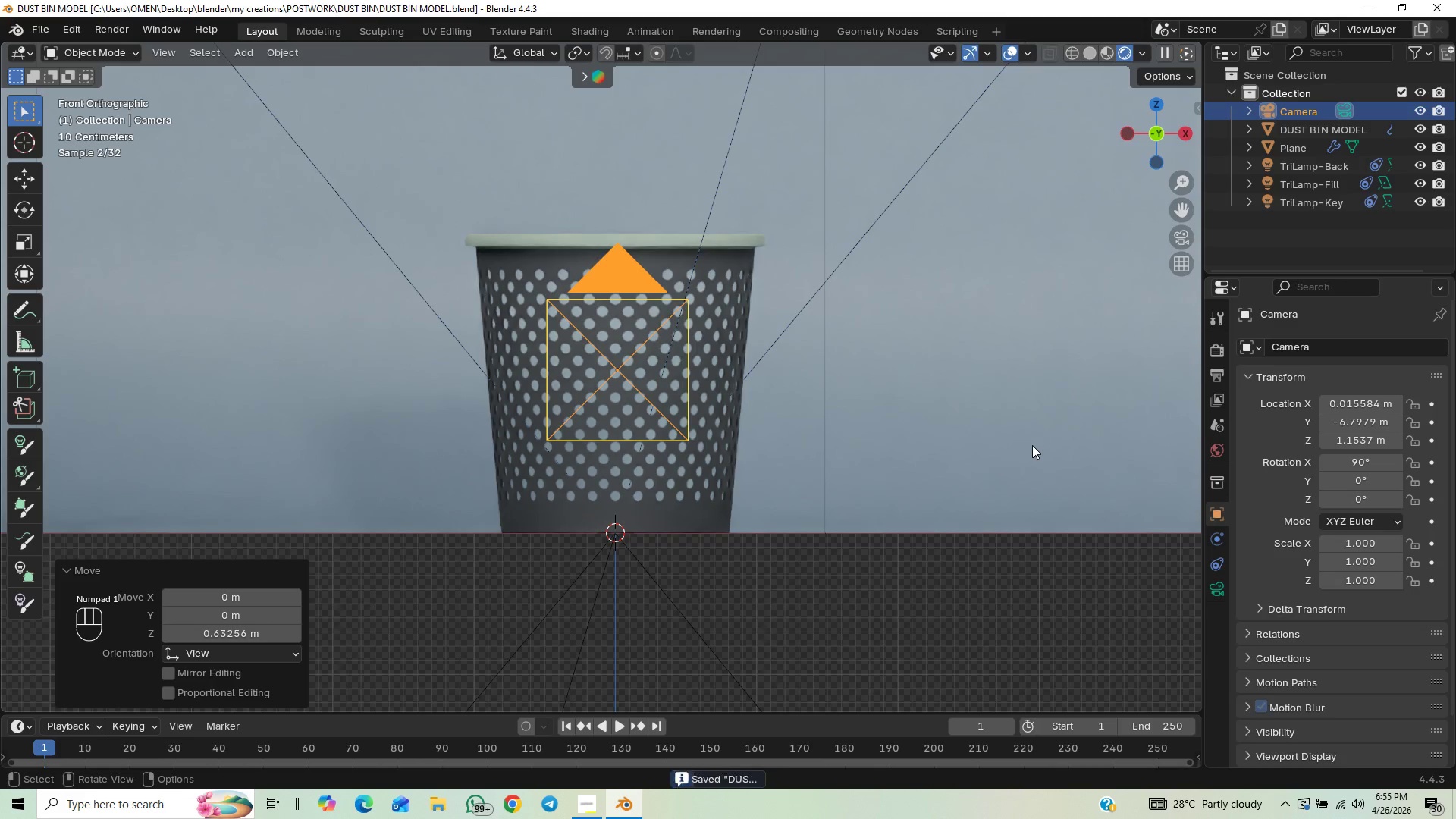 
hold_key(key=ShiftLeft, duration=1.5)
 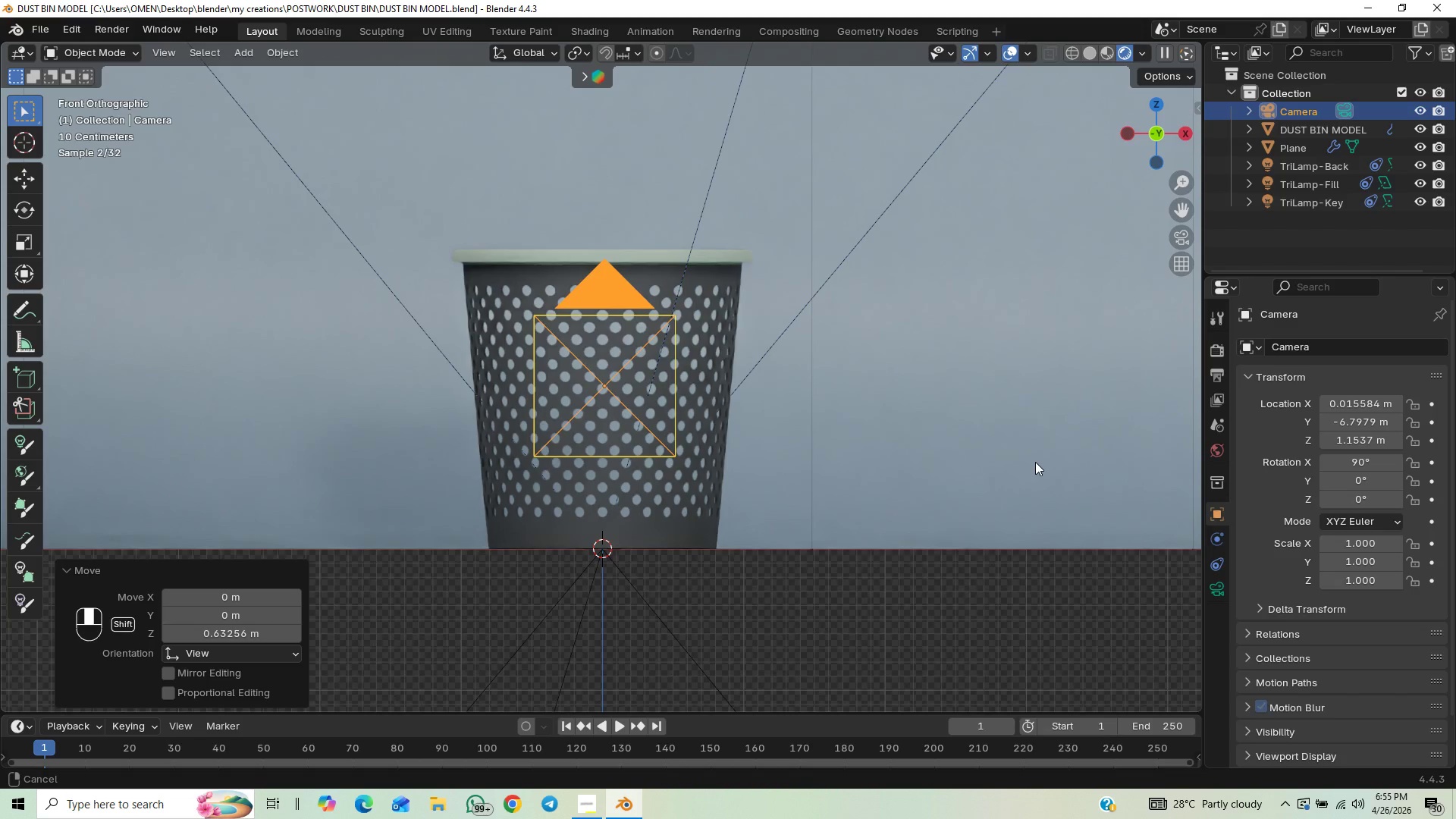 
hold_key(key=ShiftLeft, duration=1.53)
 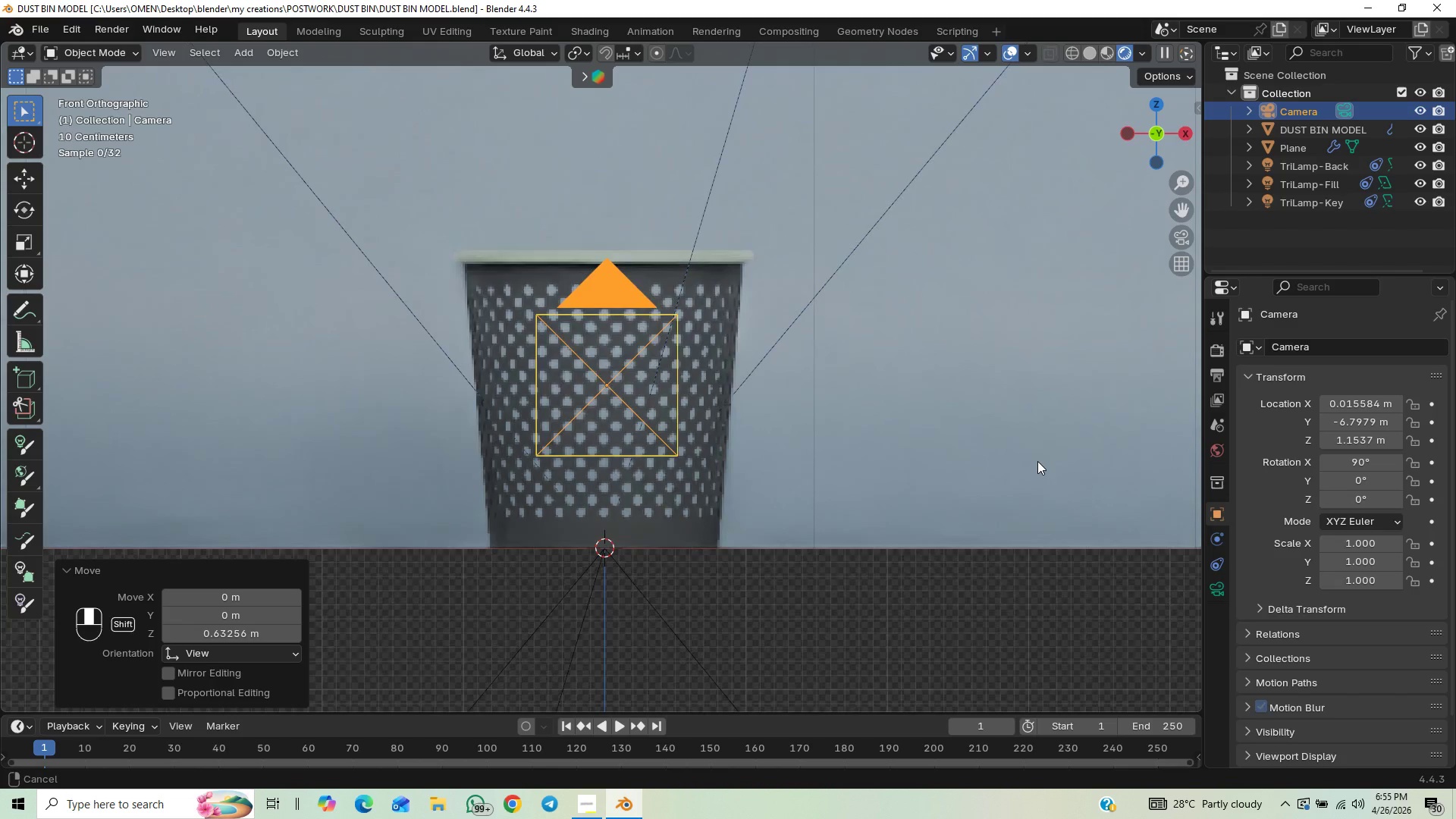 
key(Shift+ShiftLeft)
 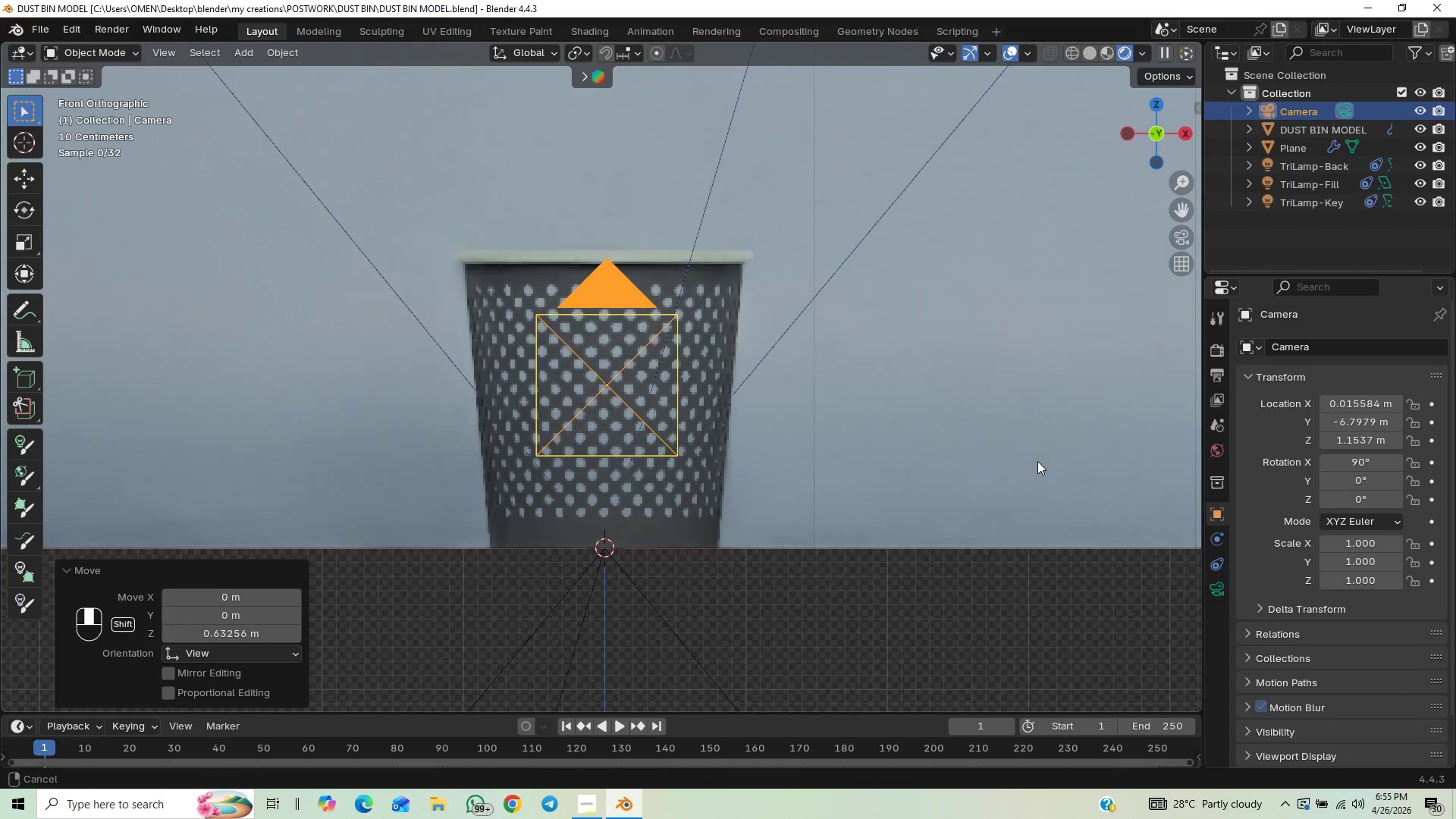 
key(Shift+ShiftLeft)
 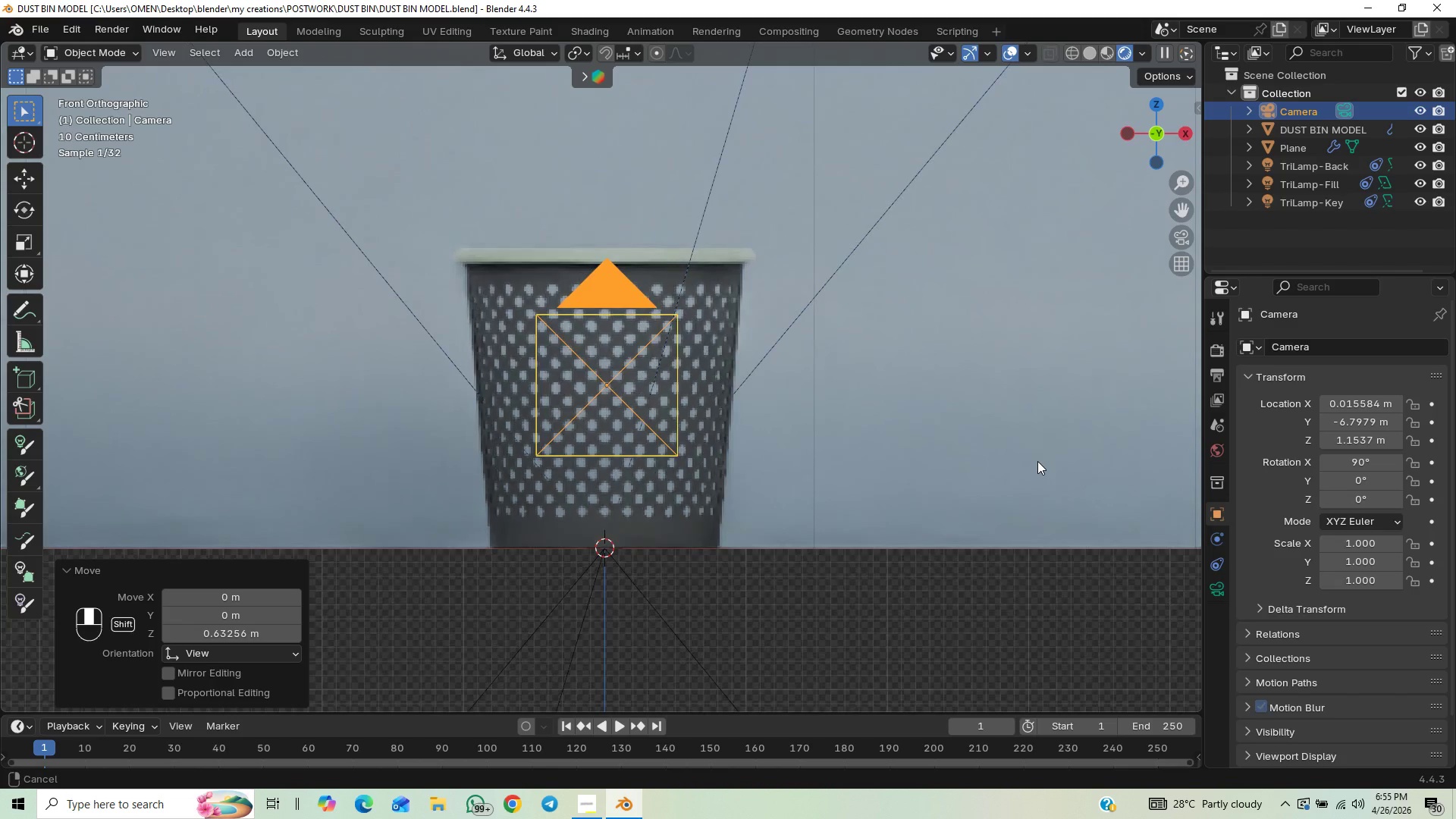 
key(Shift+ShiftLeft)
 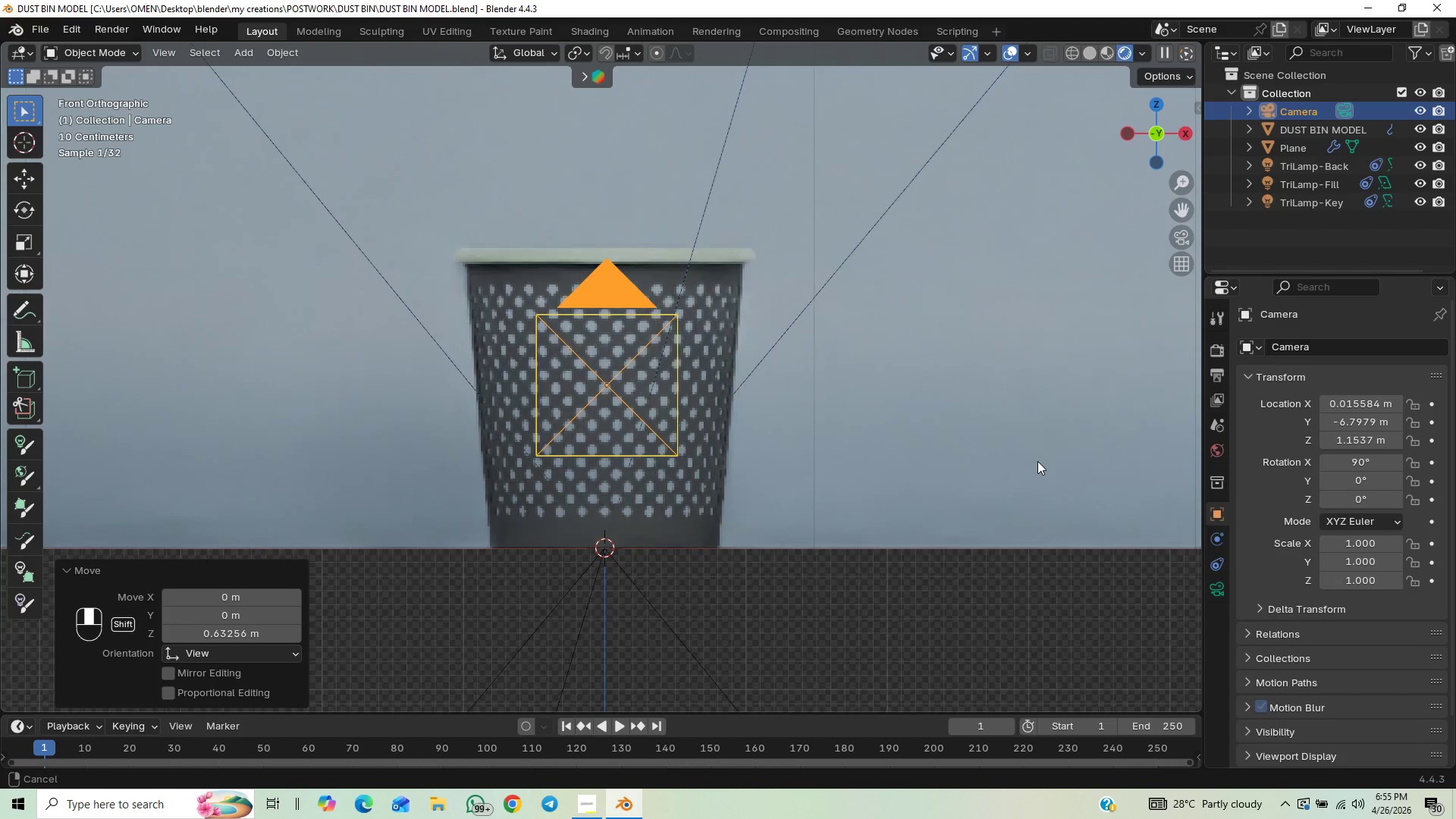 
key(Shift+ShiftLeft)
 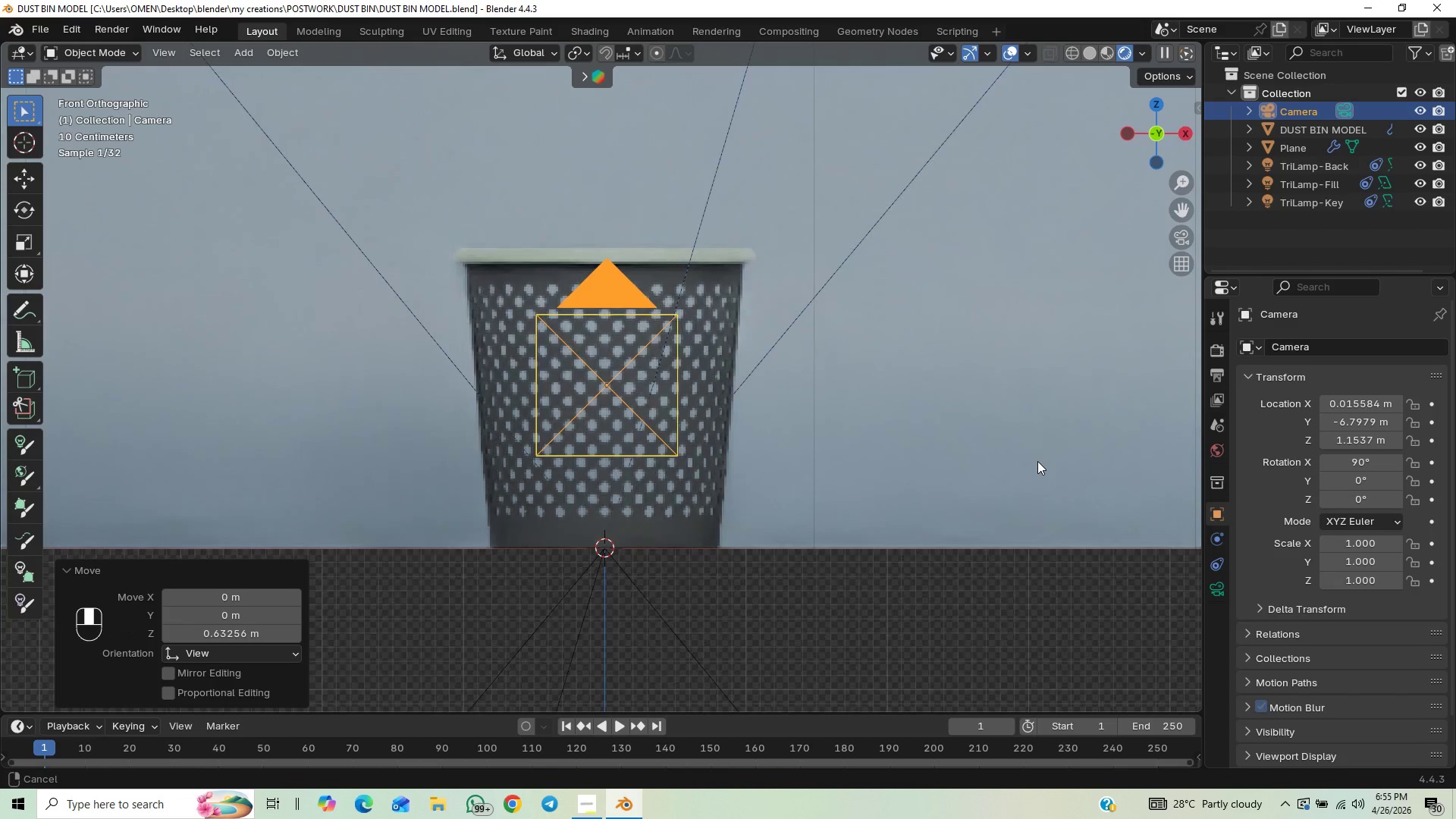 
key(Shift+ShiftLeft)
 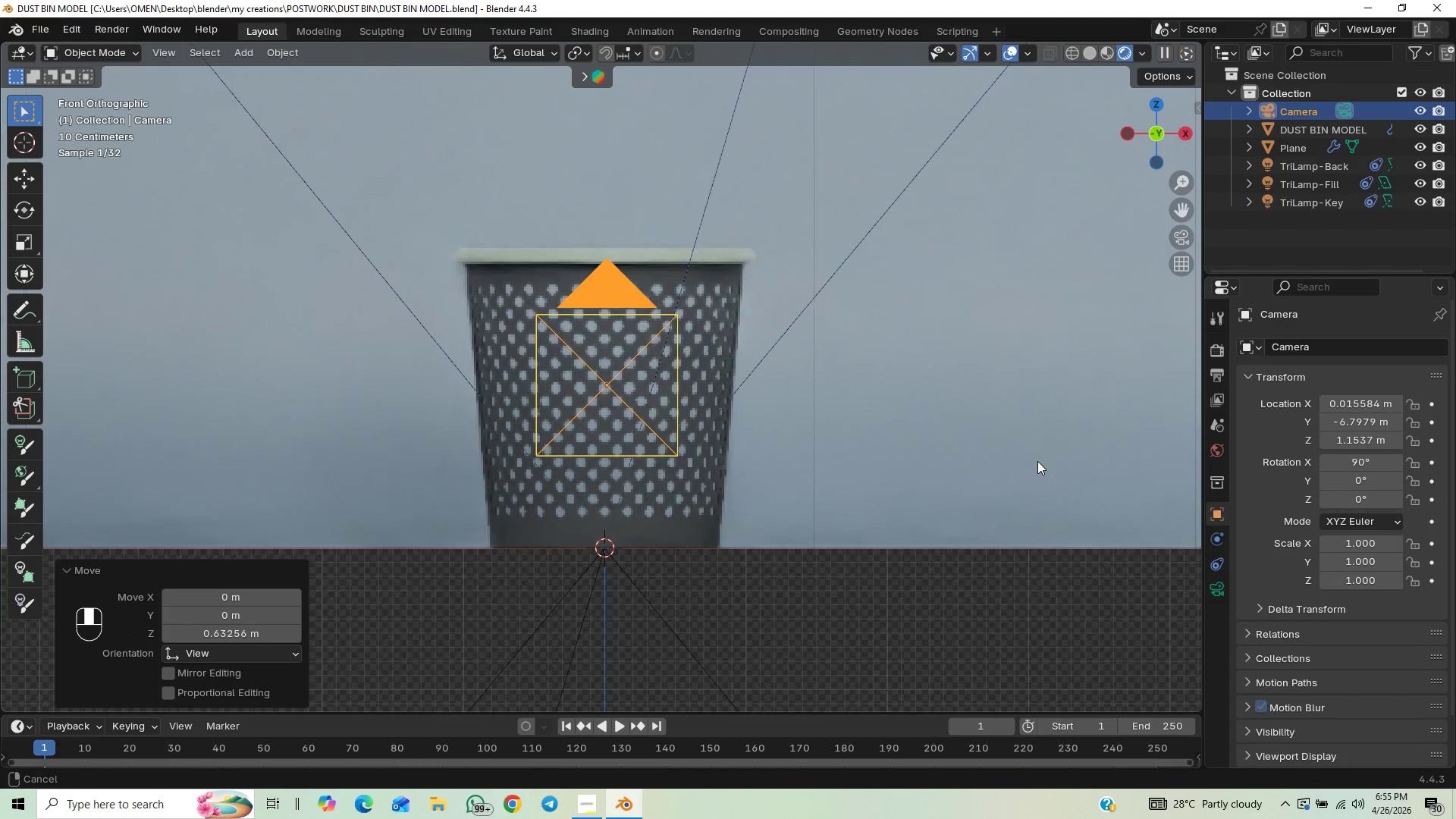 
key(Shift+ShiftLeft)
 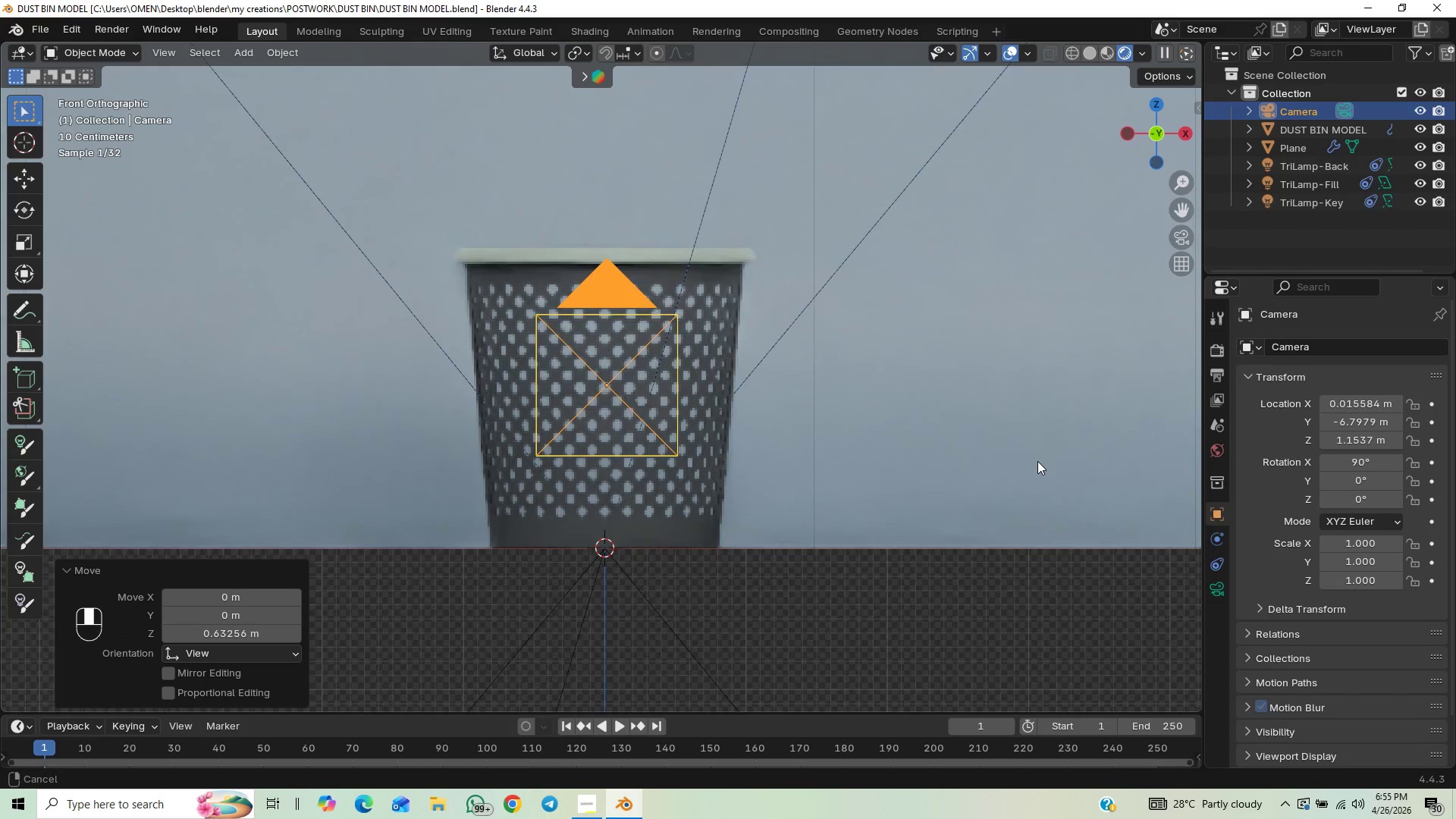 
key(Shift+ShiftLeft)
 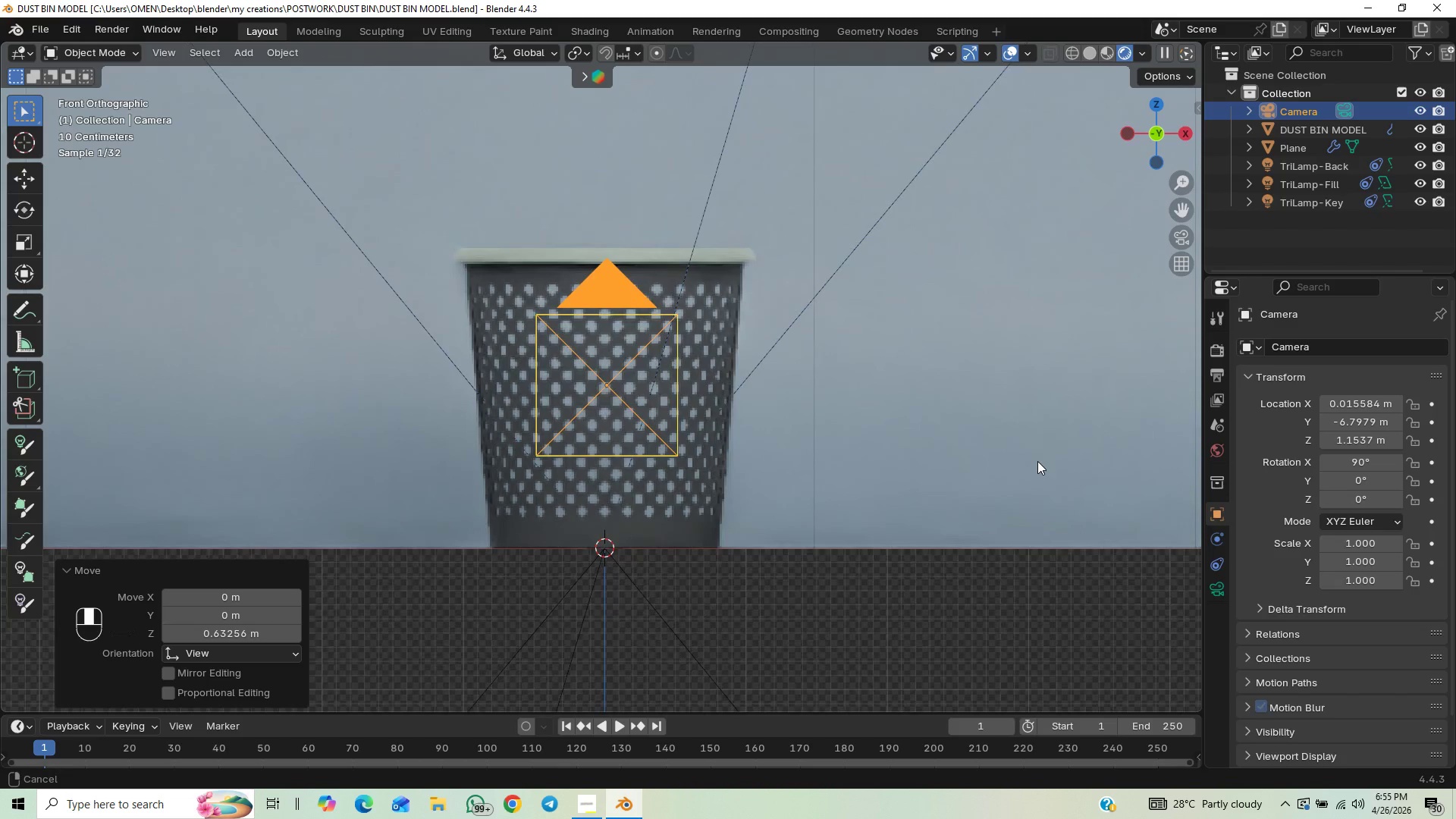 
key(Shift+ShiftLeft)
 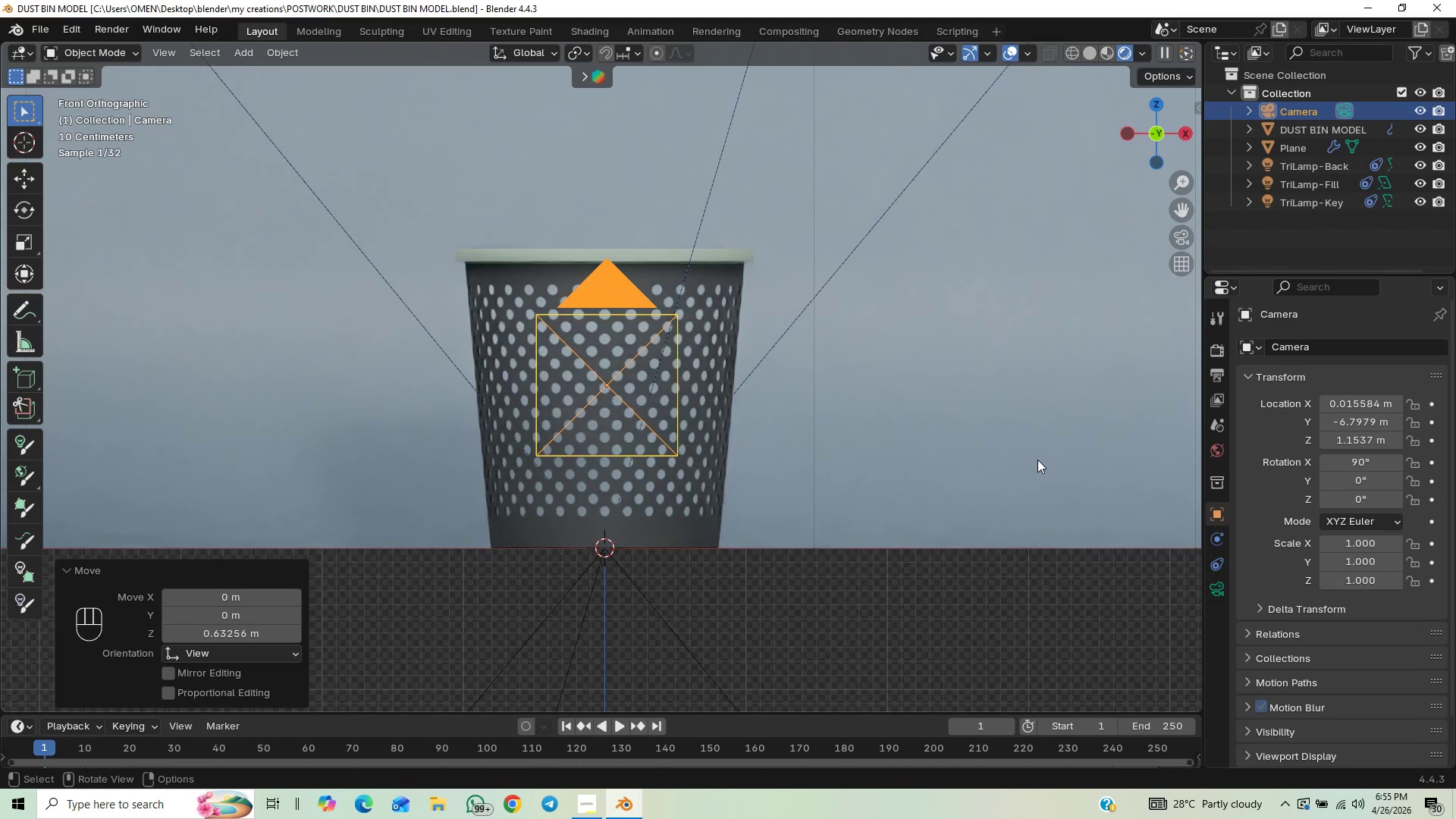 
hold_key(key=ControlLeft, duration=0.41)
 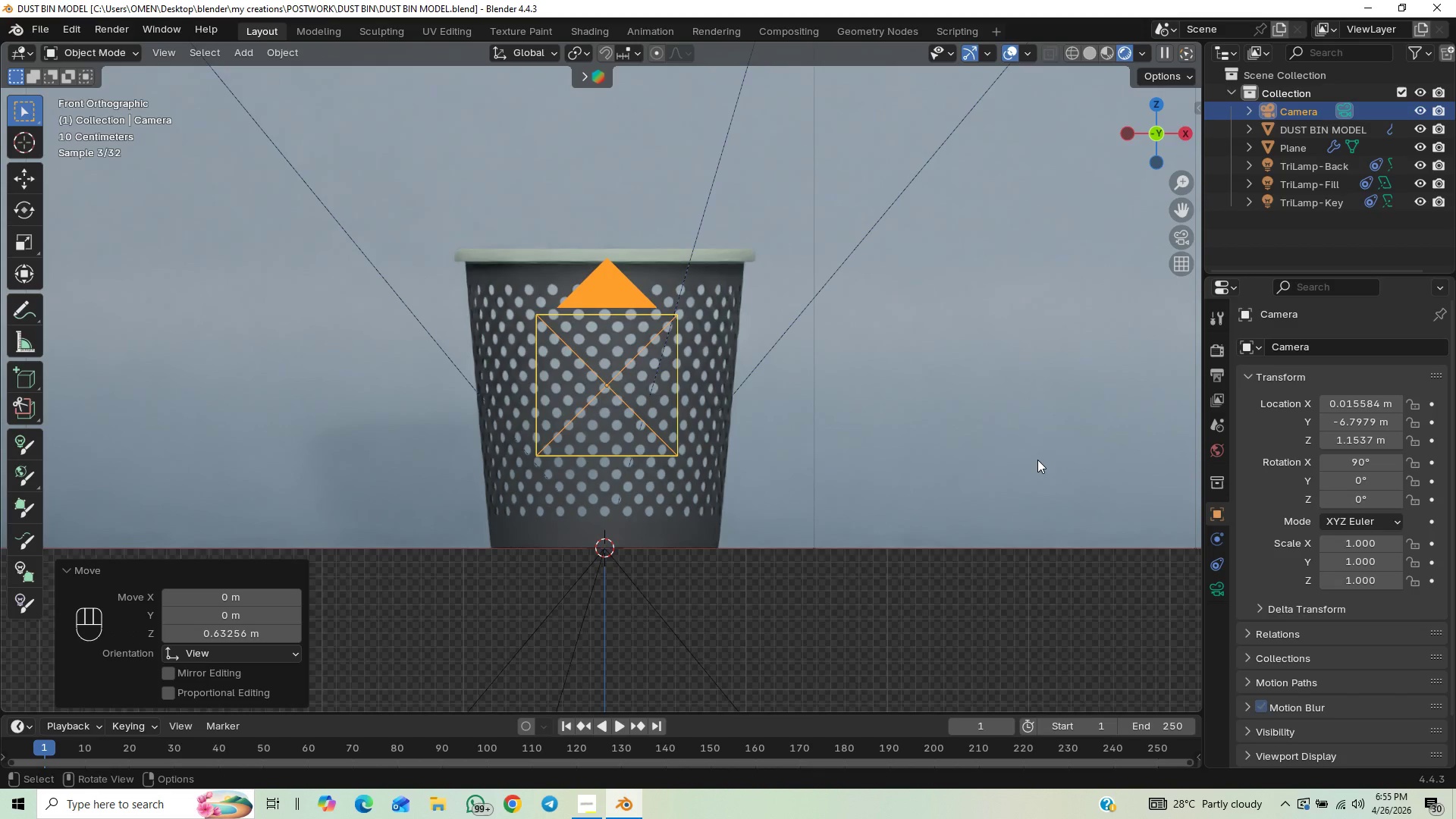 
key(Numpad1)
 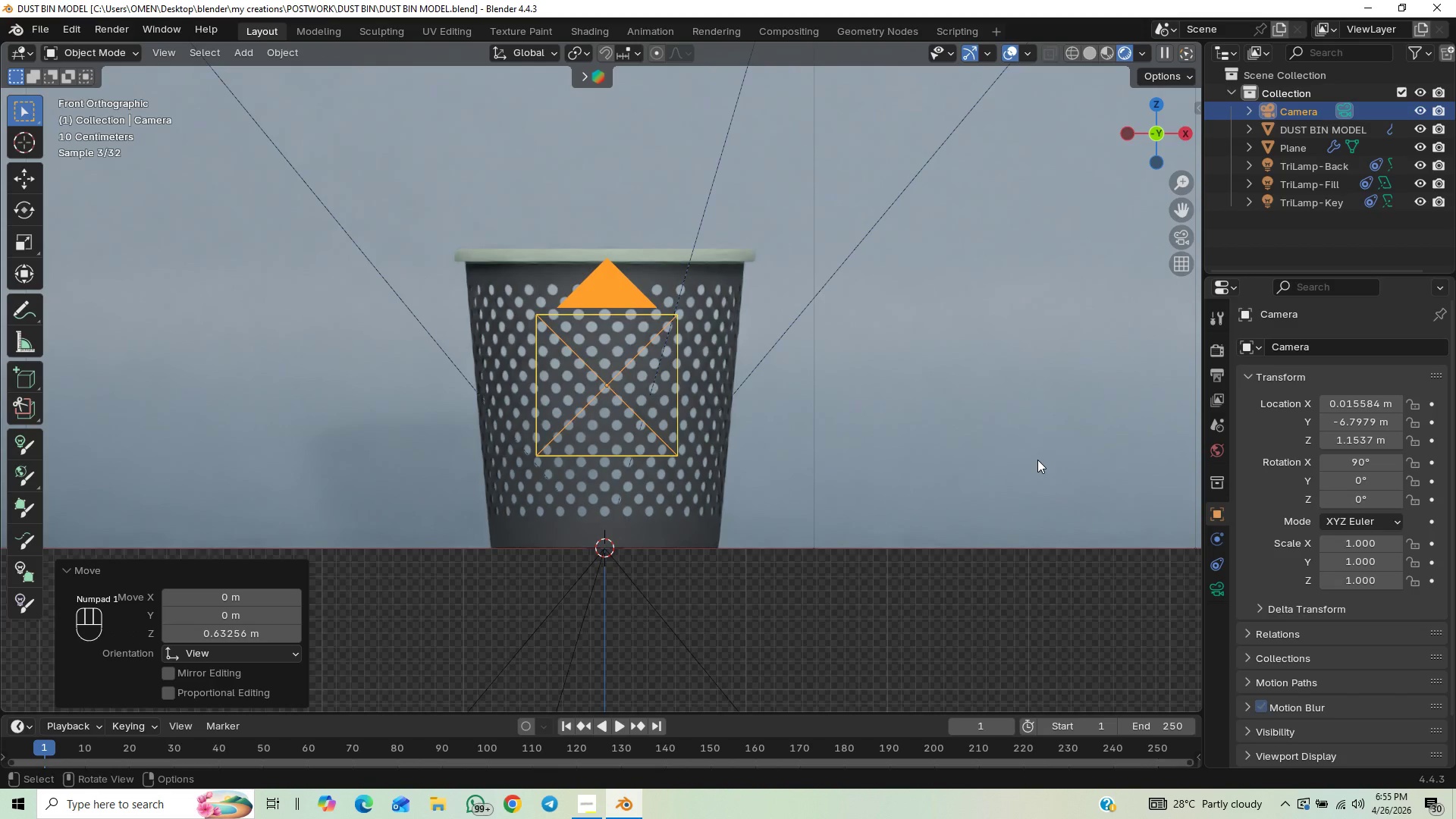 
key(Numpad1)
 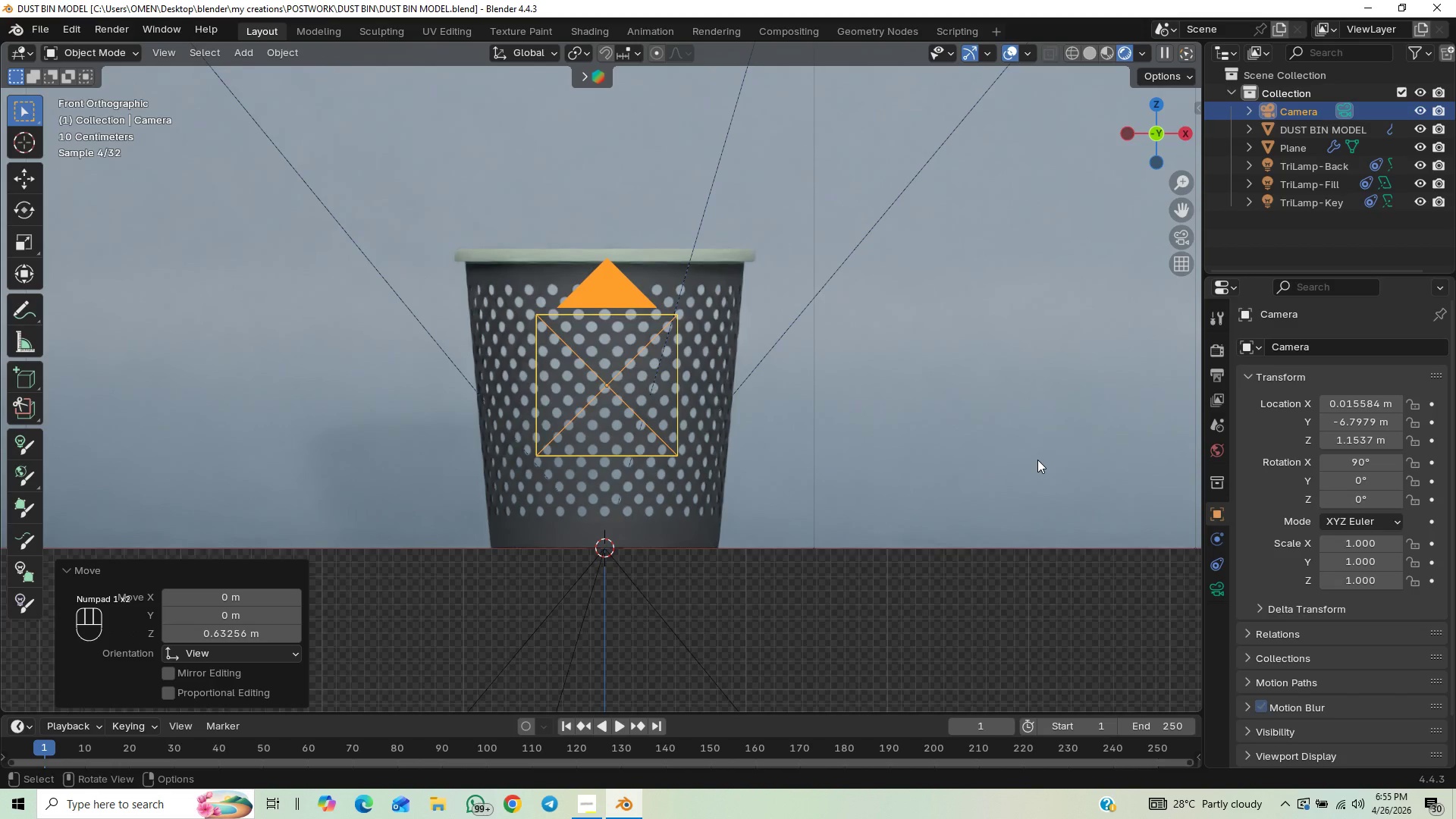 
key(Numpad1)
 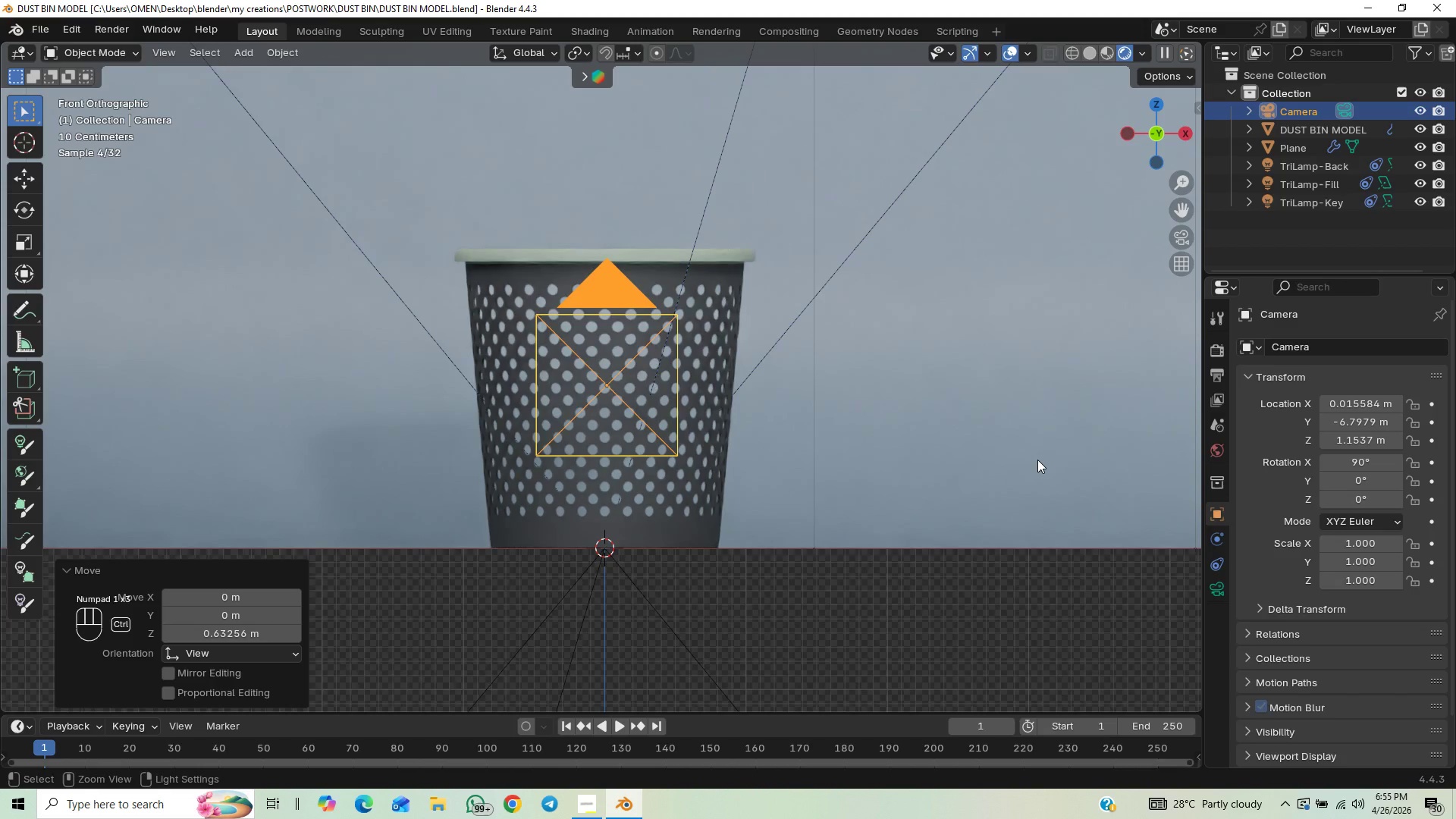 
key(Alt+Control+Numpad0)
 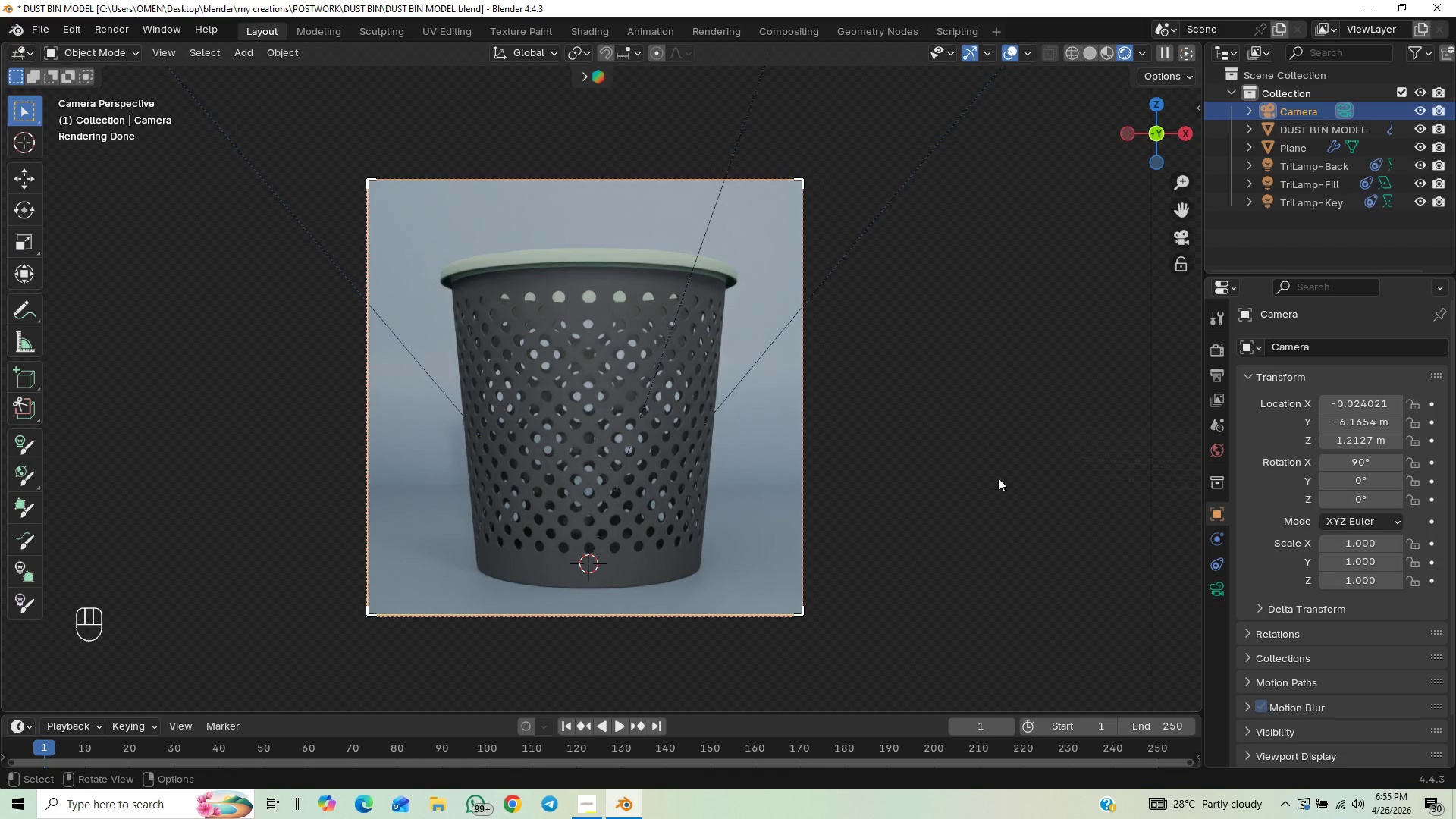 
wait(6.25)
 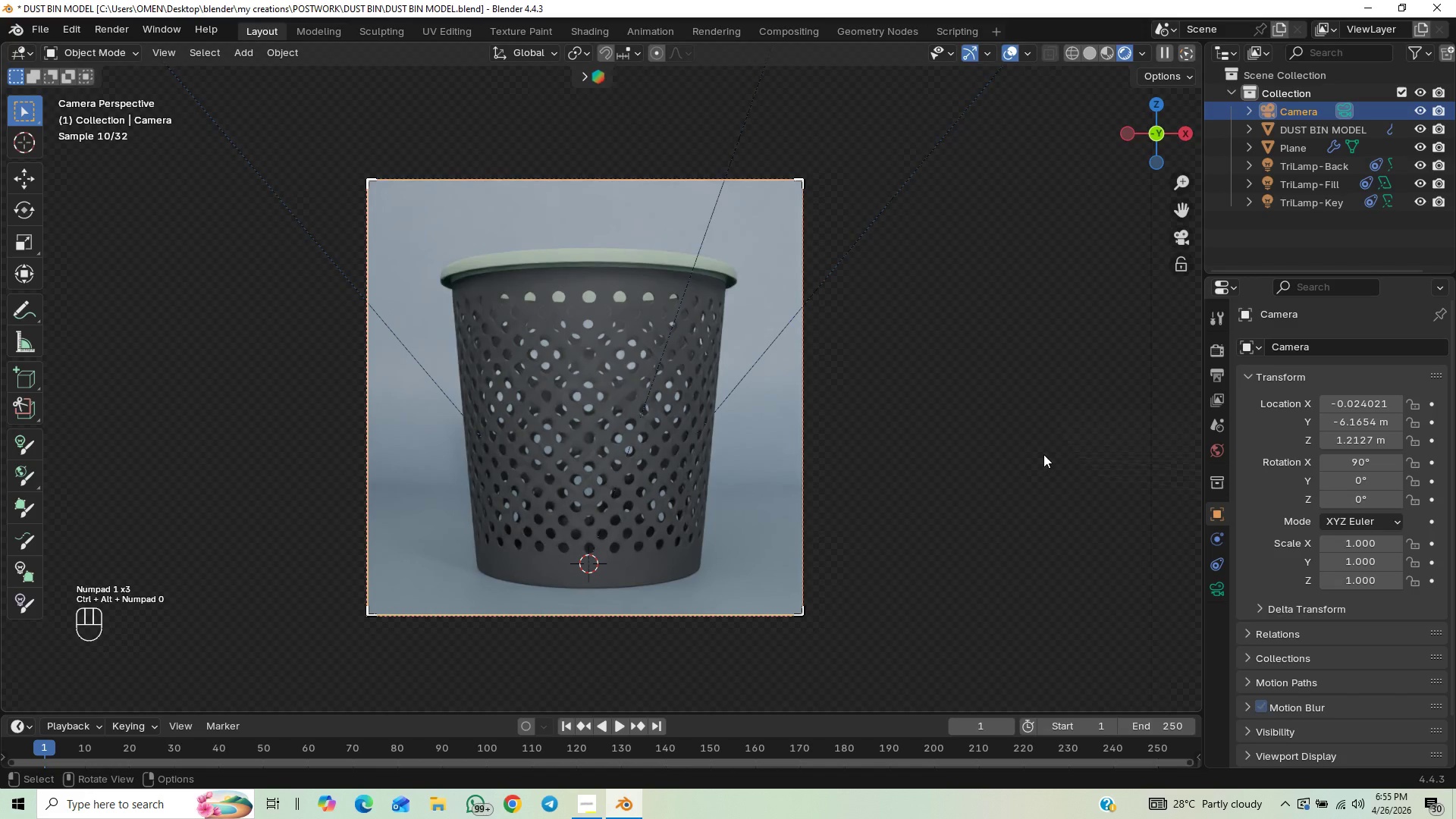 
key(Numpad8)
 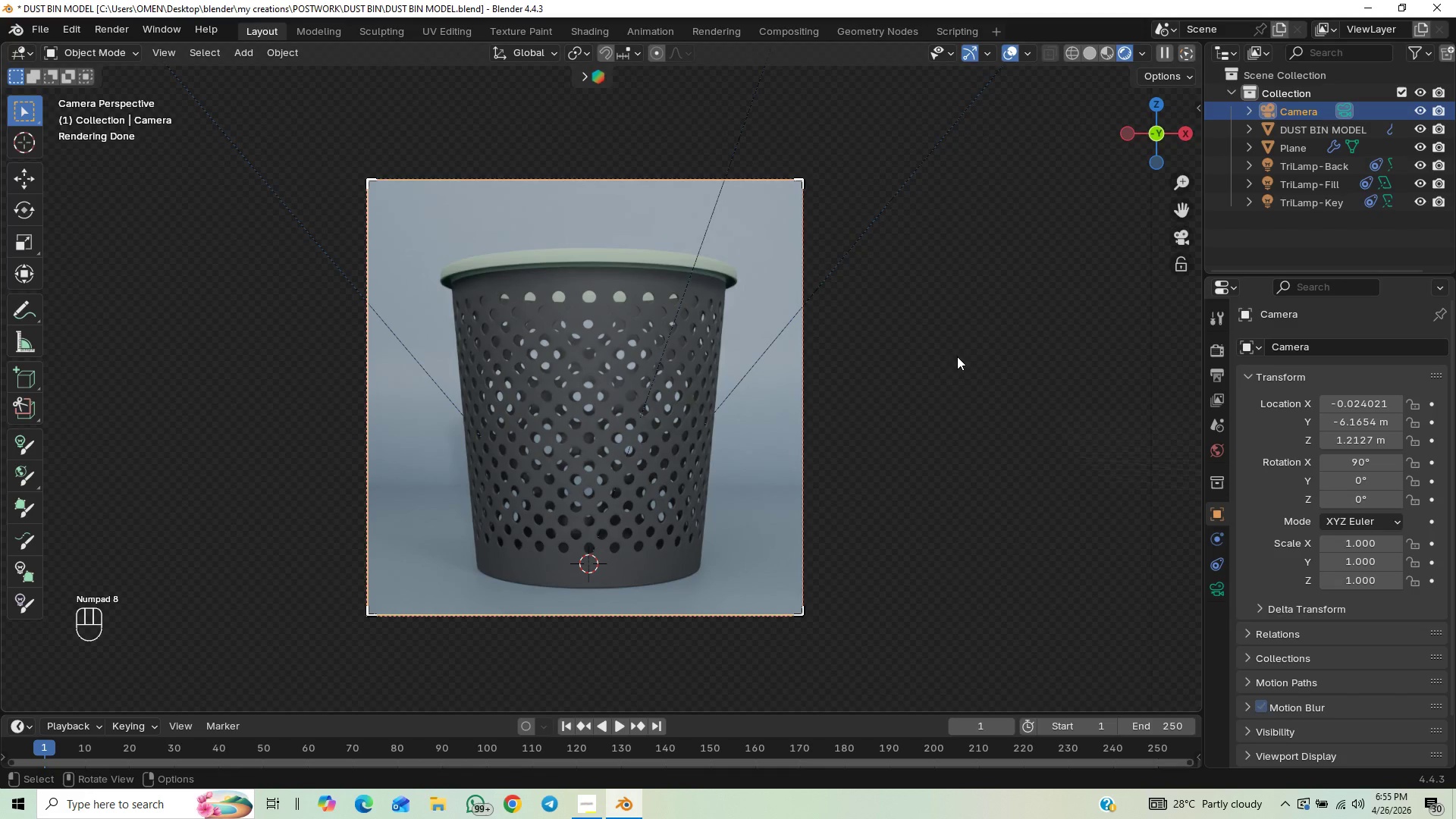 
key(N)
 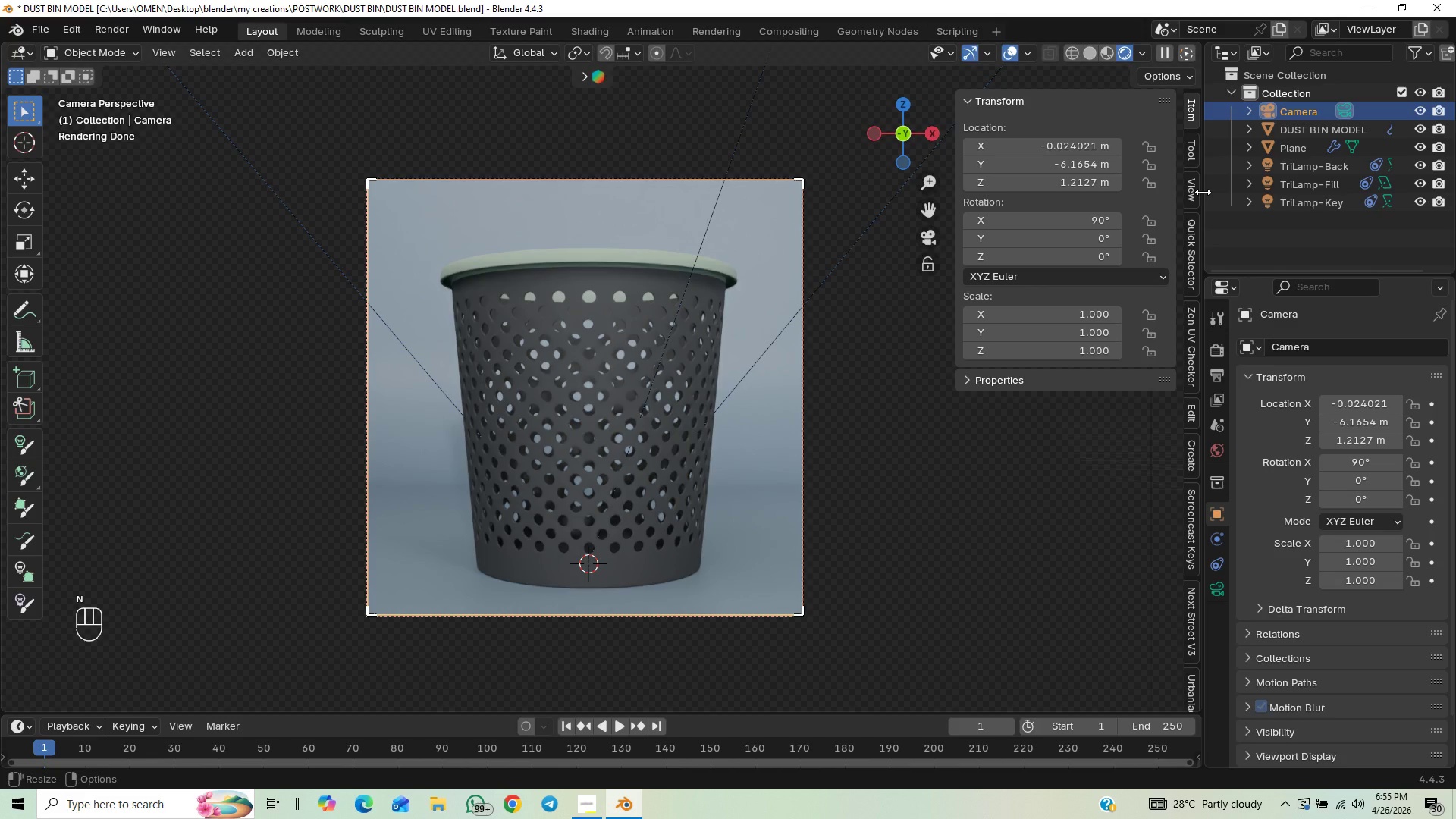 
left_click([1196, 193])
 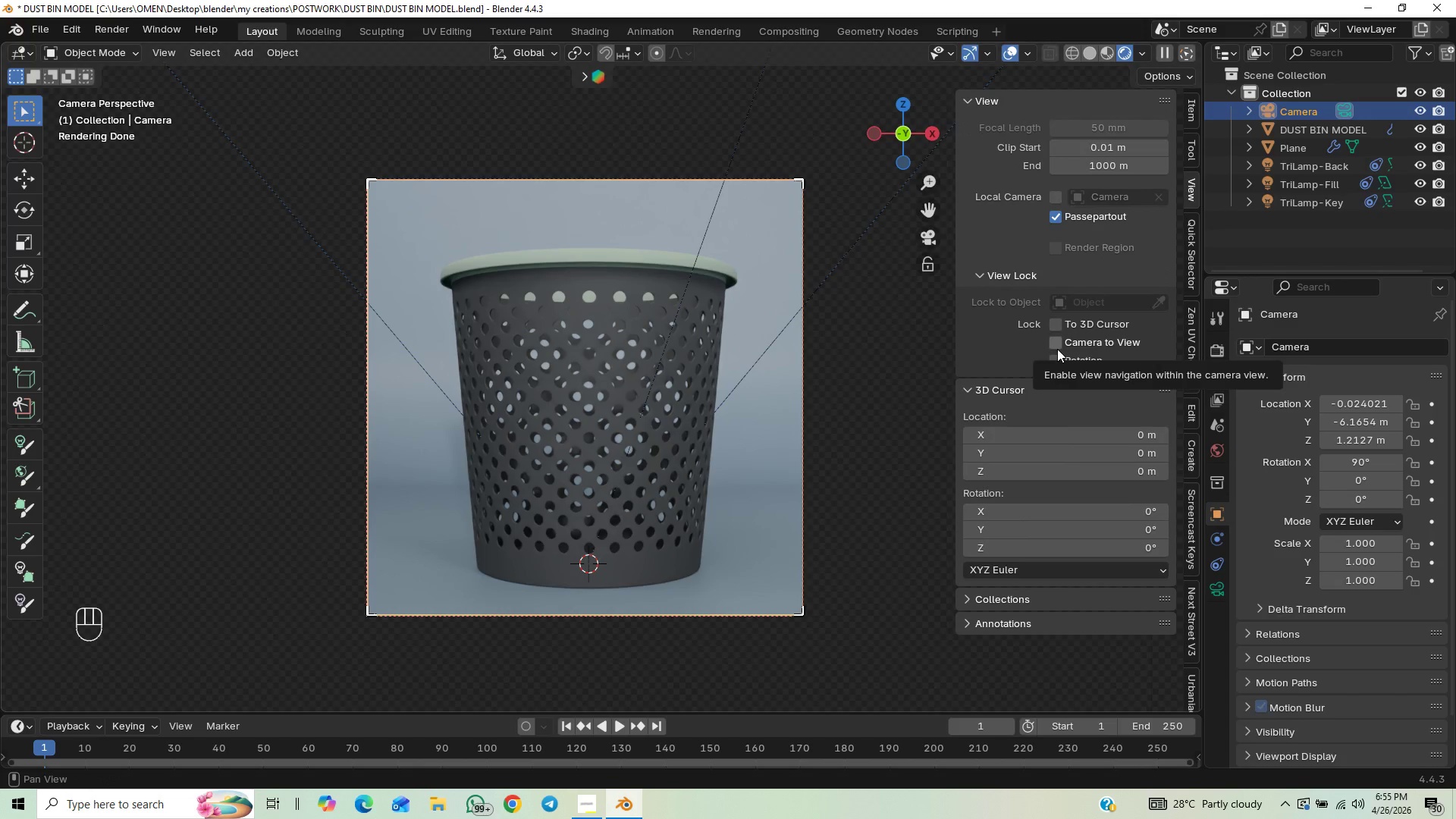 
left_click([1057, 349])
 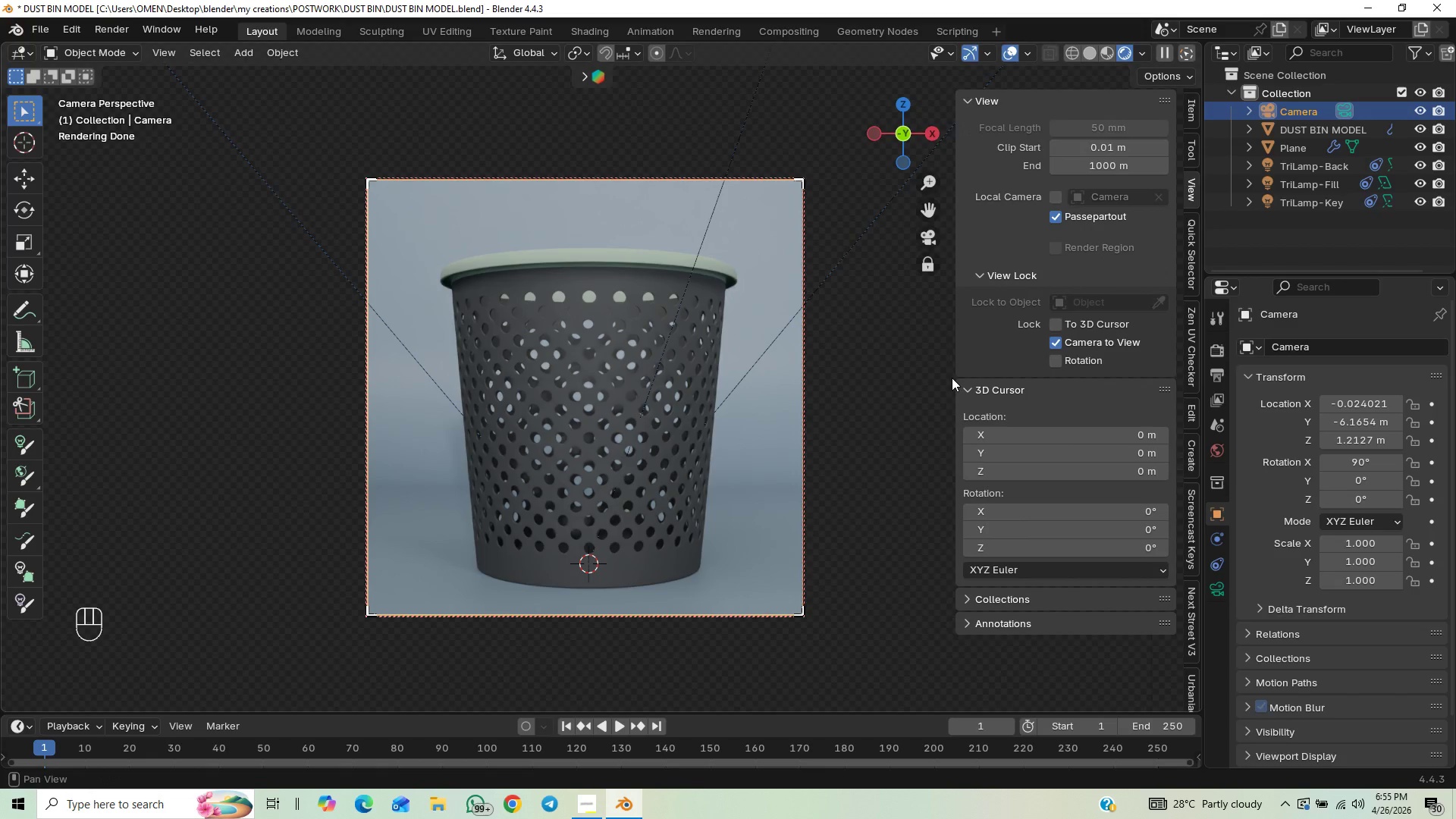 
key(N)
 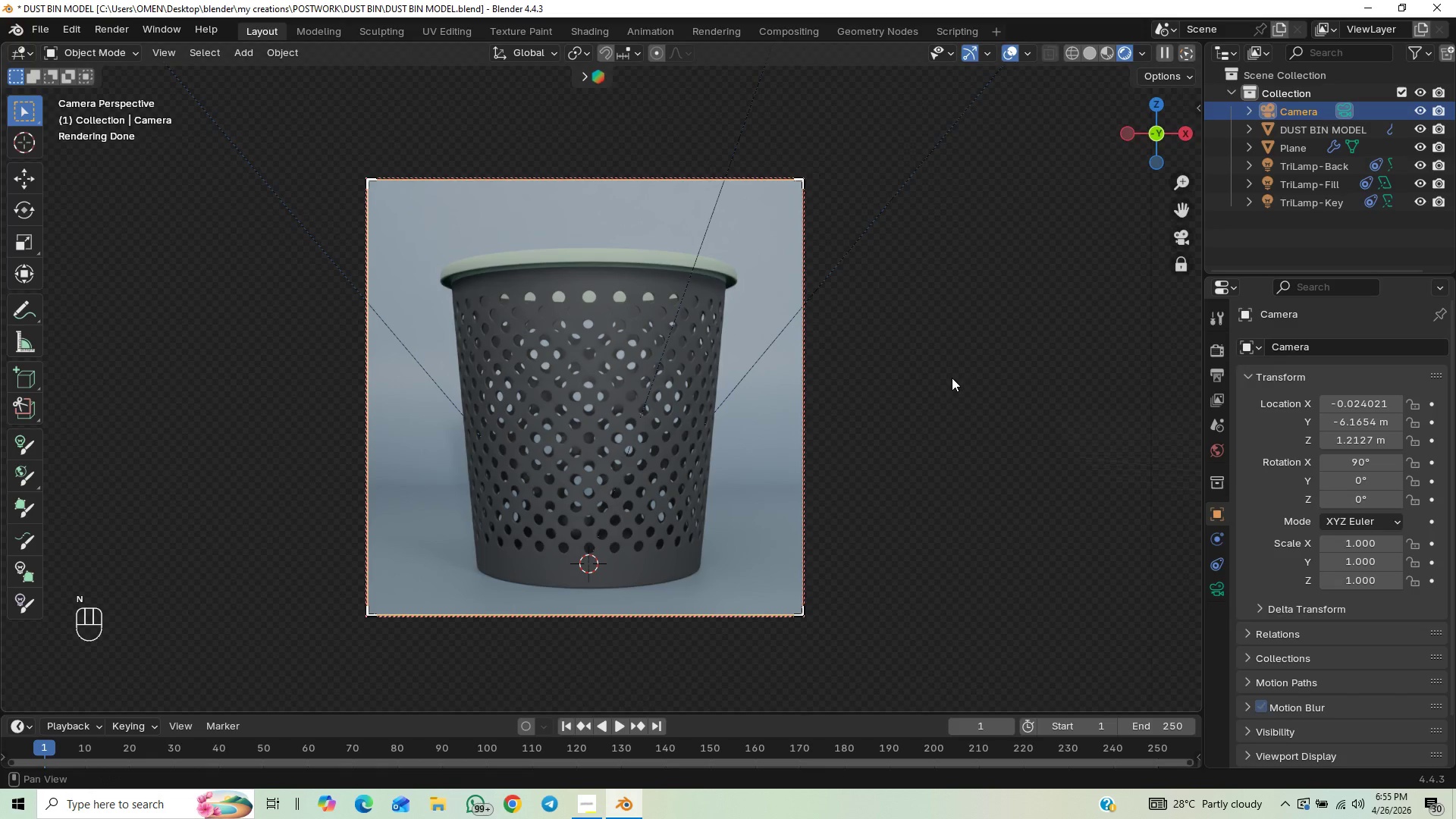 
key(Numpad8)
 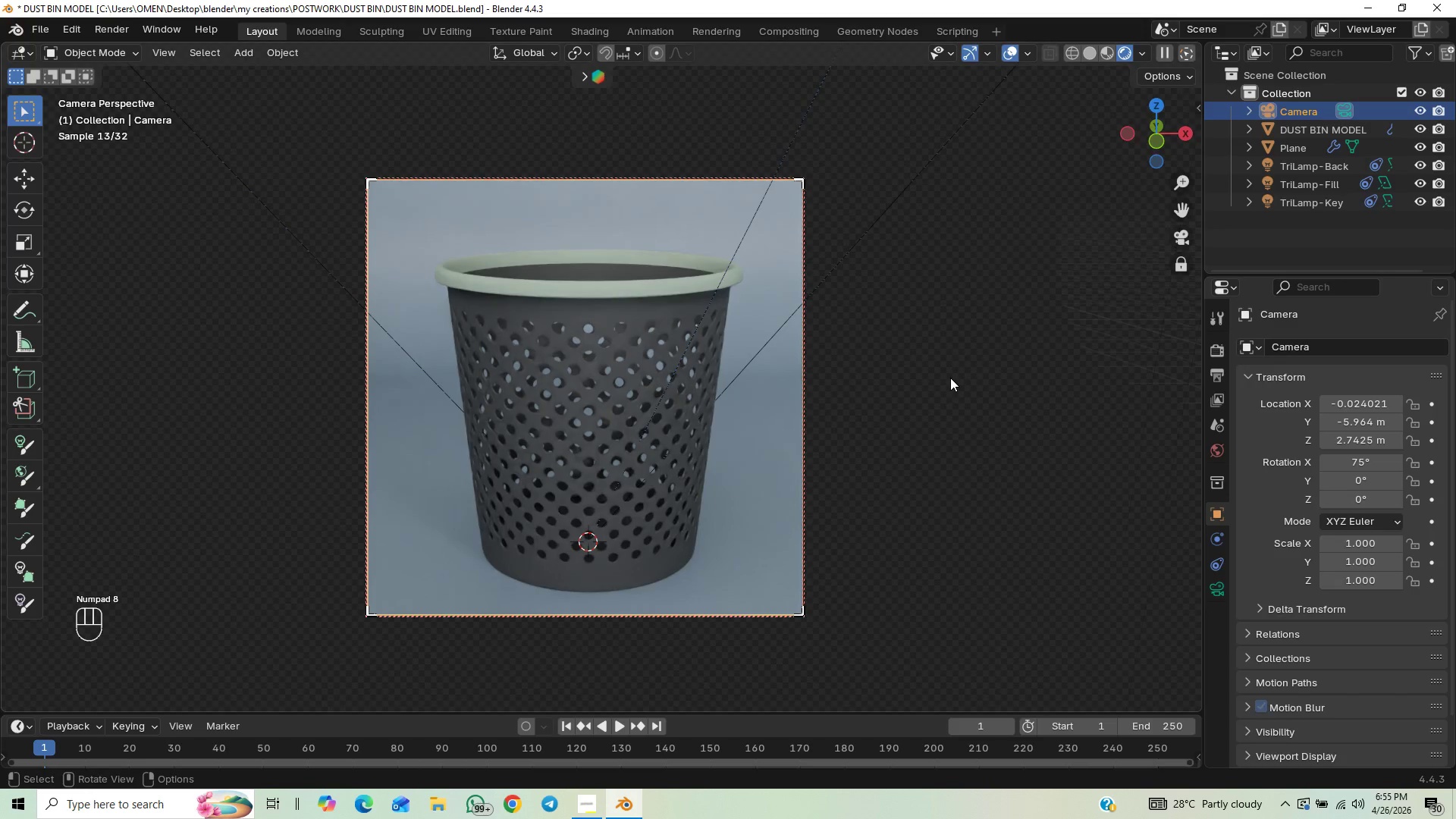 
scroll: coordinate [949, 378], scroll_direction: down, amount: 2.0
 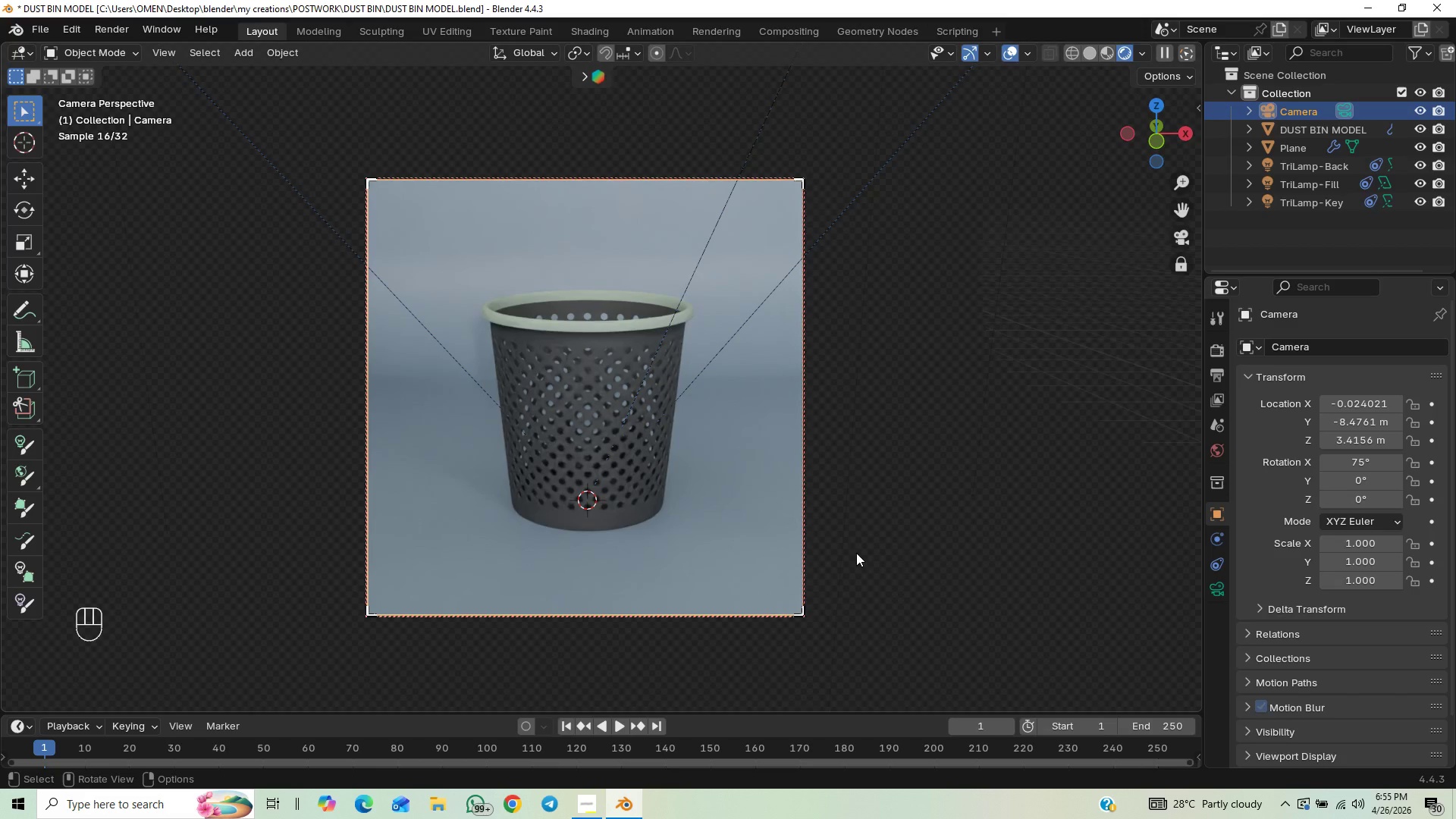 
key(Numpad2)
 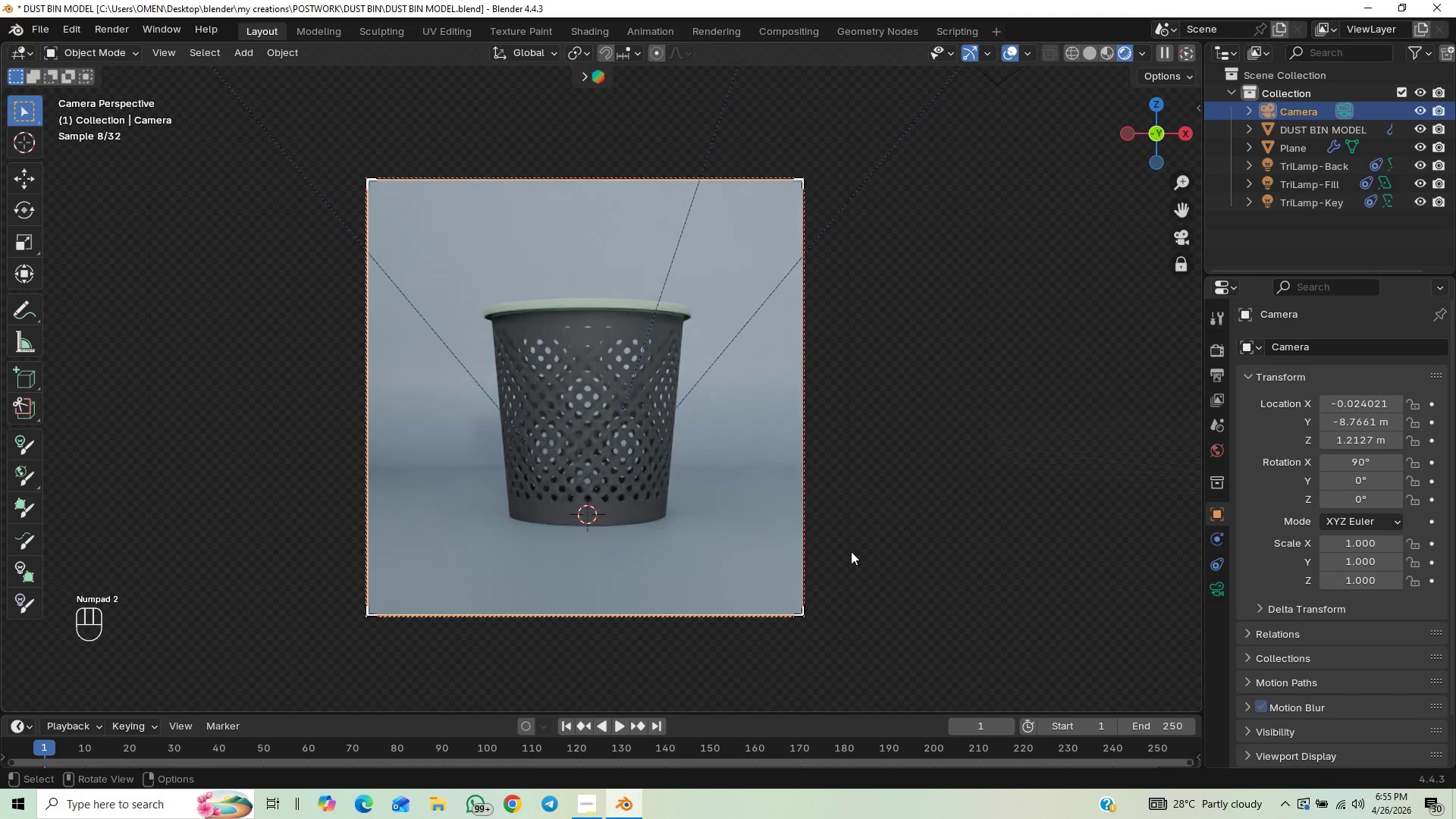 
scroll: coordinate [851, 551], scroll_direction: up, amount: 1.0
 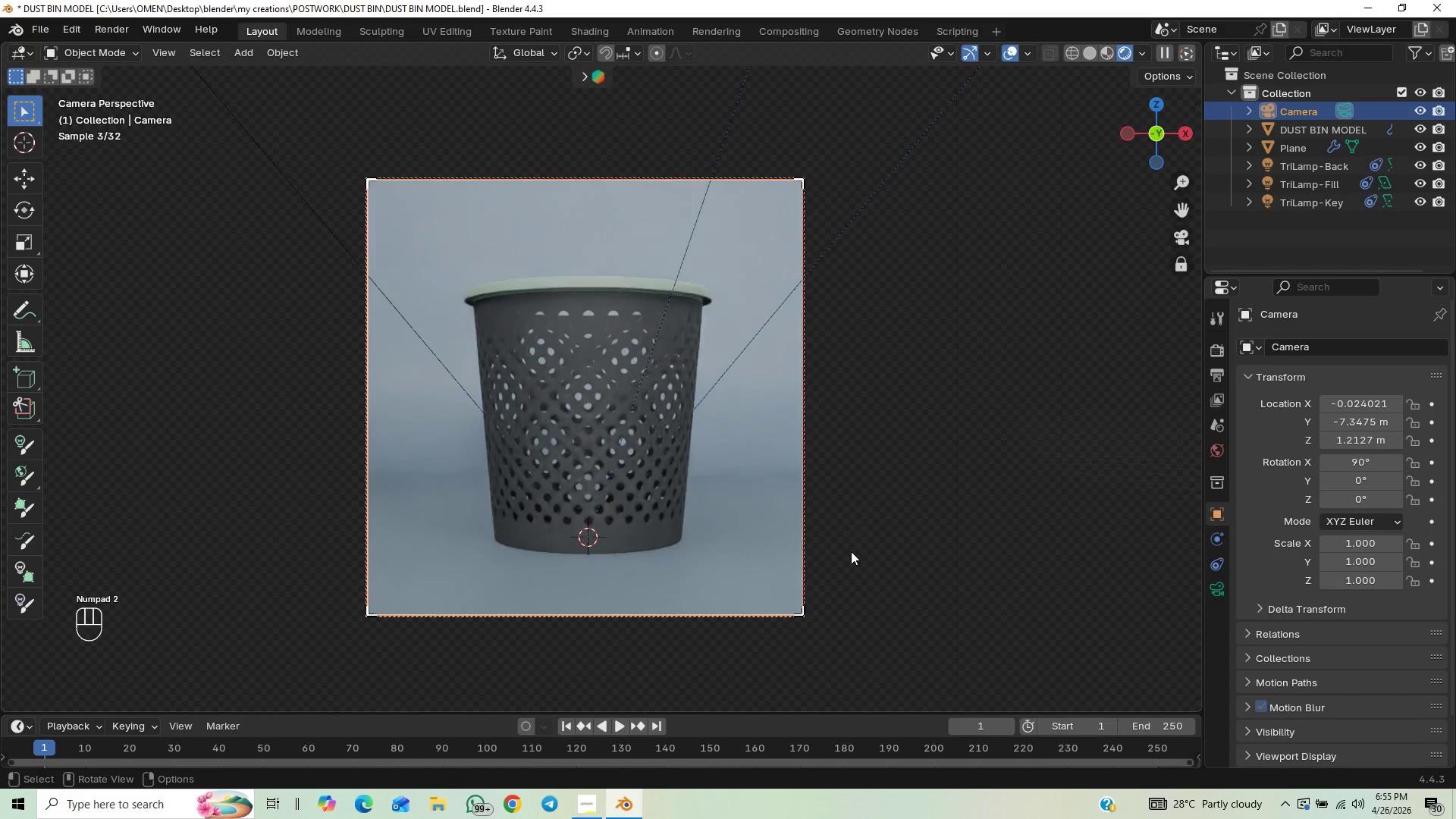 
scroll: coordinate [851, 551], scroll_direction: down, amount: 1.0
 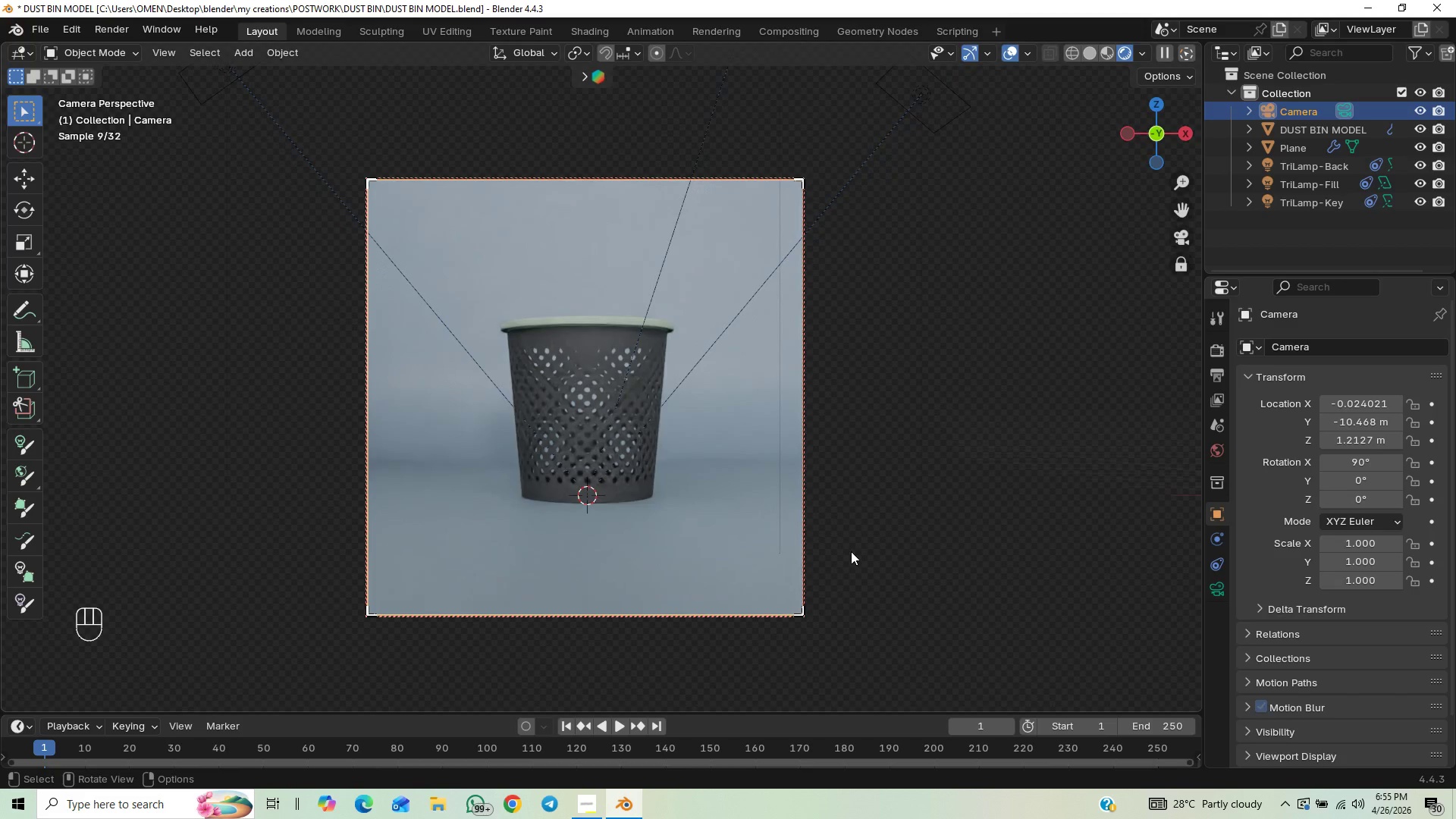 
scroll: coordinate [851, 551], scroll_direction: up, amount: 2.0
 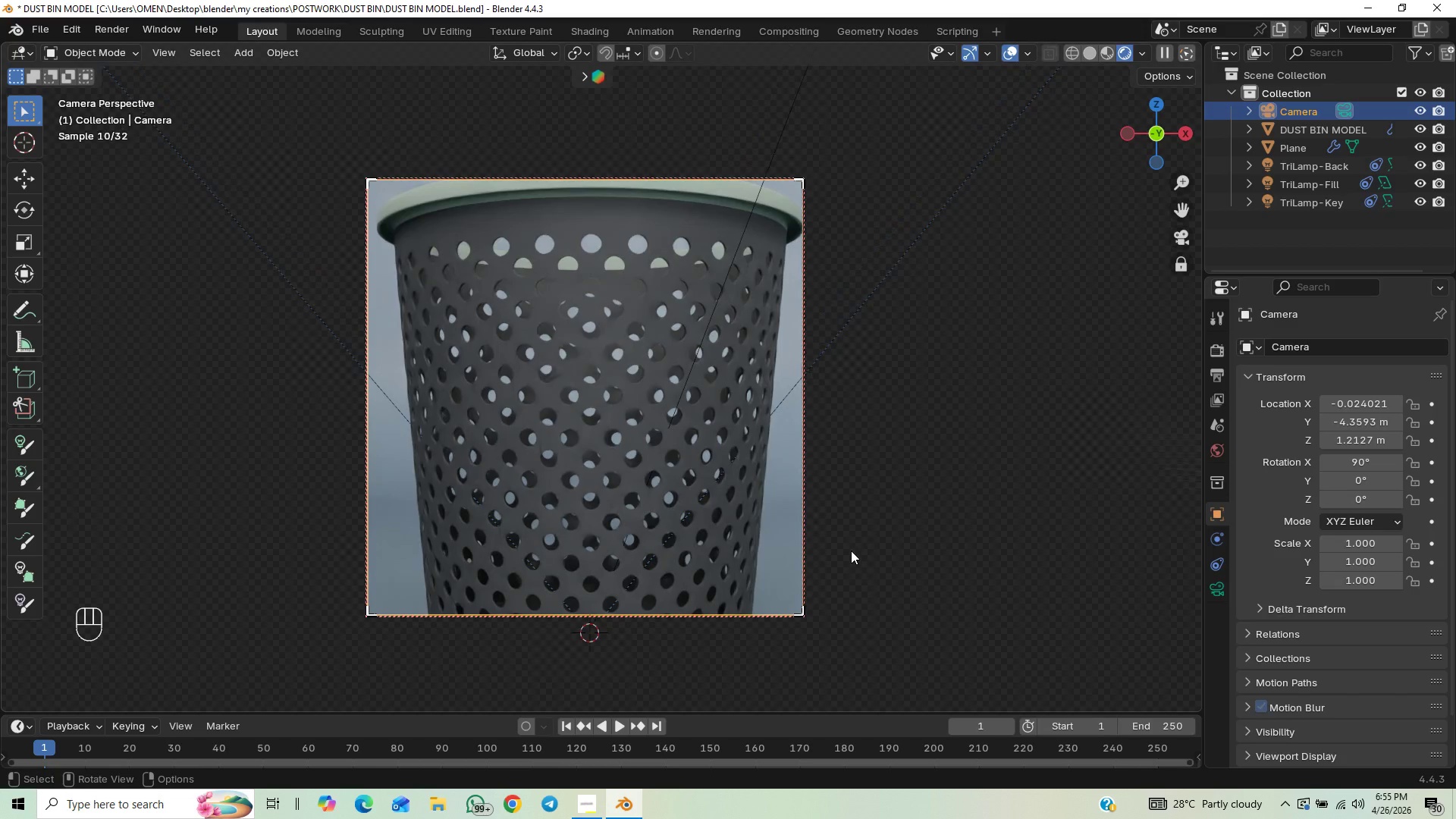 
scroll: coordinate [851, 551], scroll_direction: down, amount: 1.0
 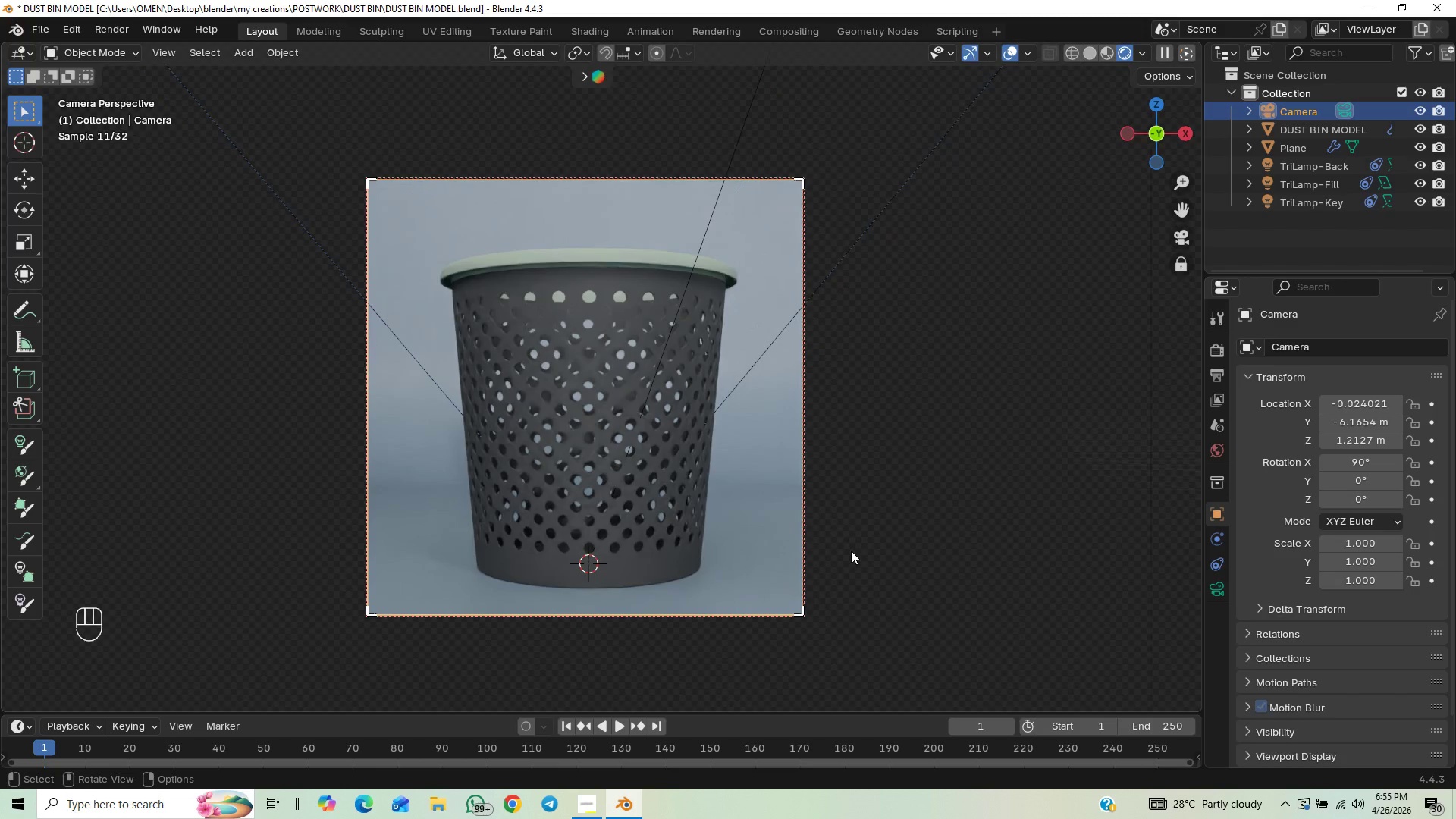 
hold_key(key=ControlLeft, duration=1.52)
 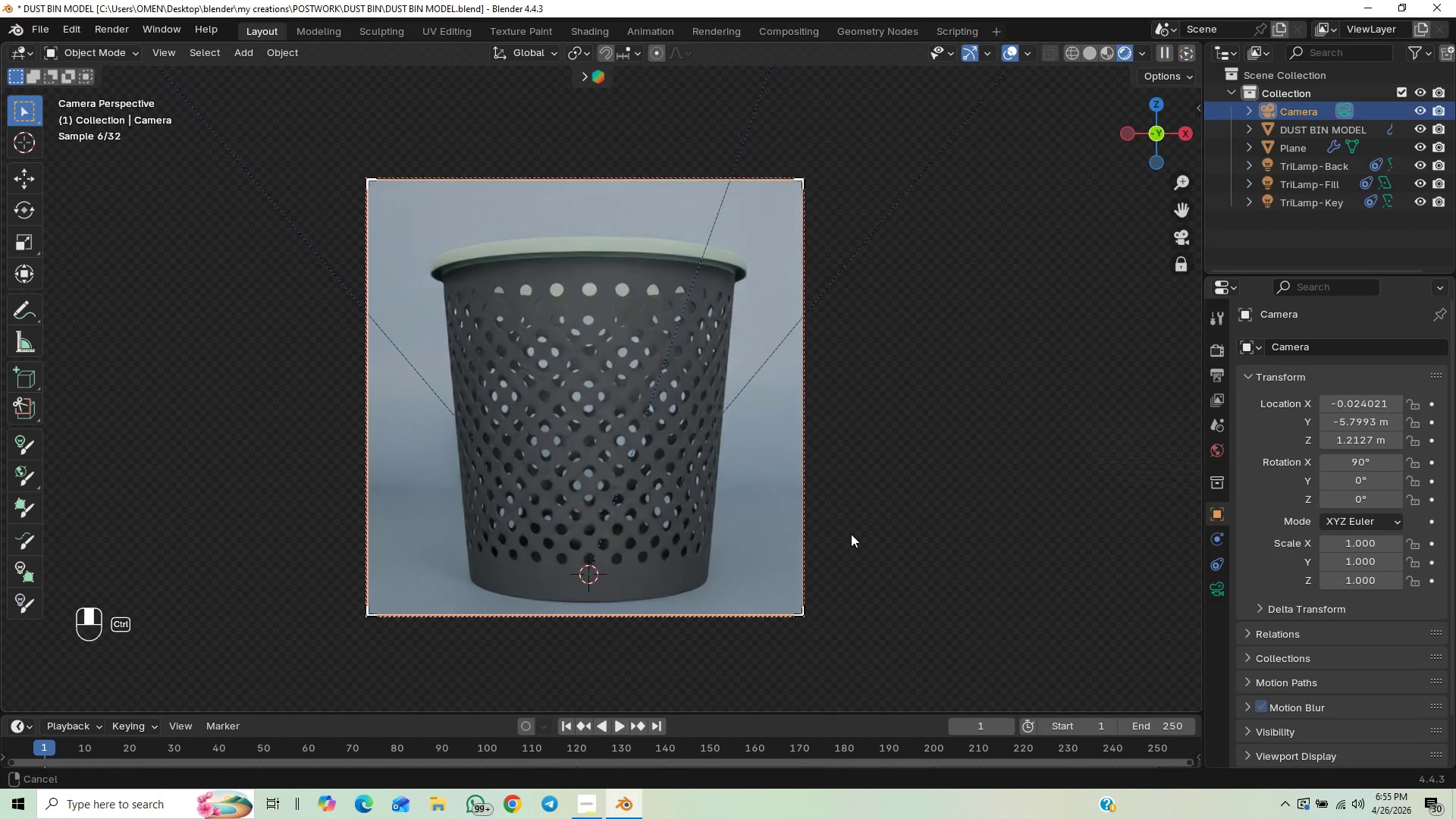 
hold_key(key=ControlLeft, duration=1.52)
 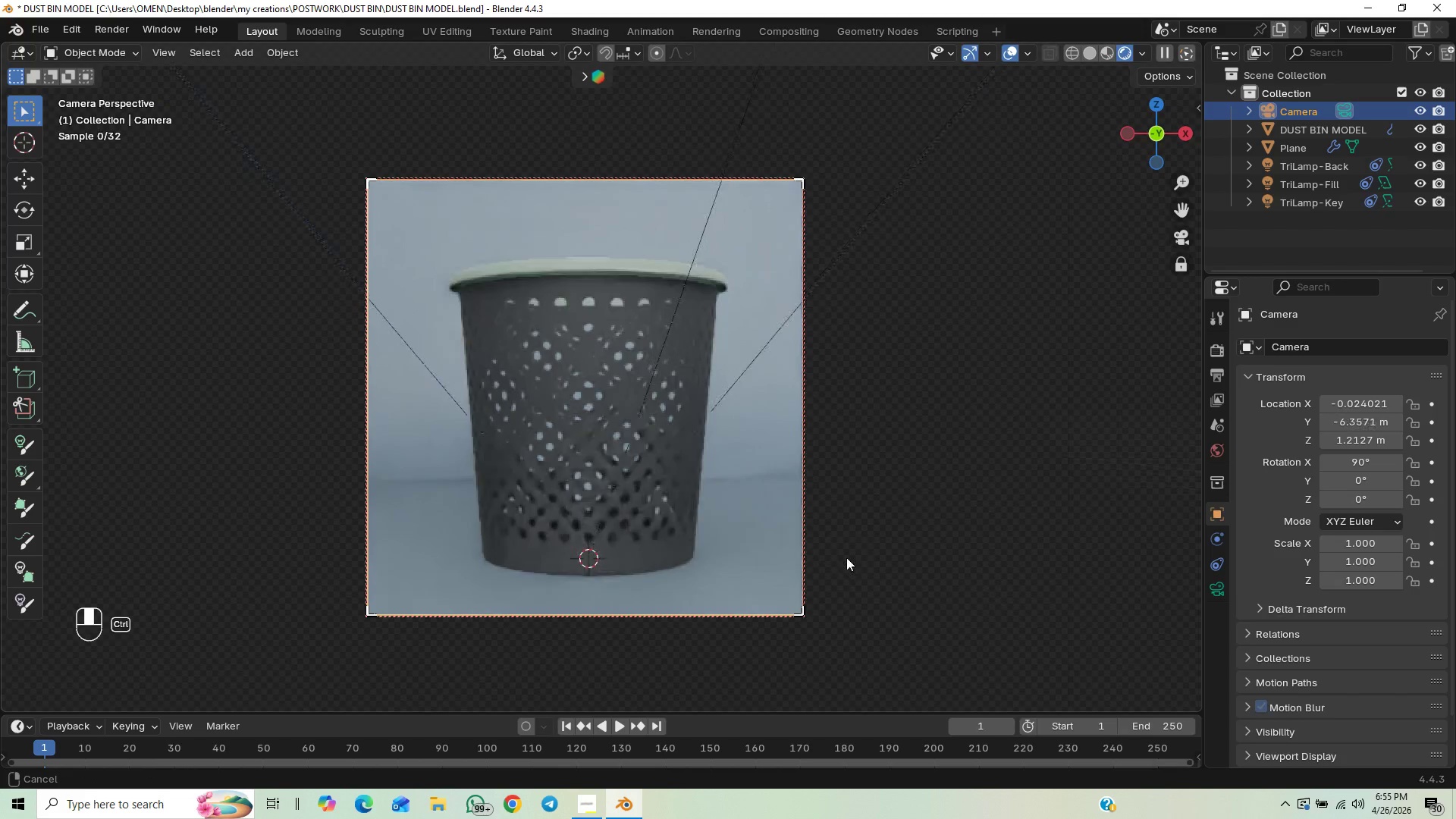 
hold_key(key=ControlLeft, duration=1.51)
 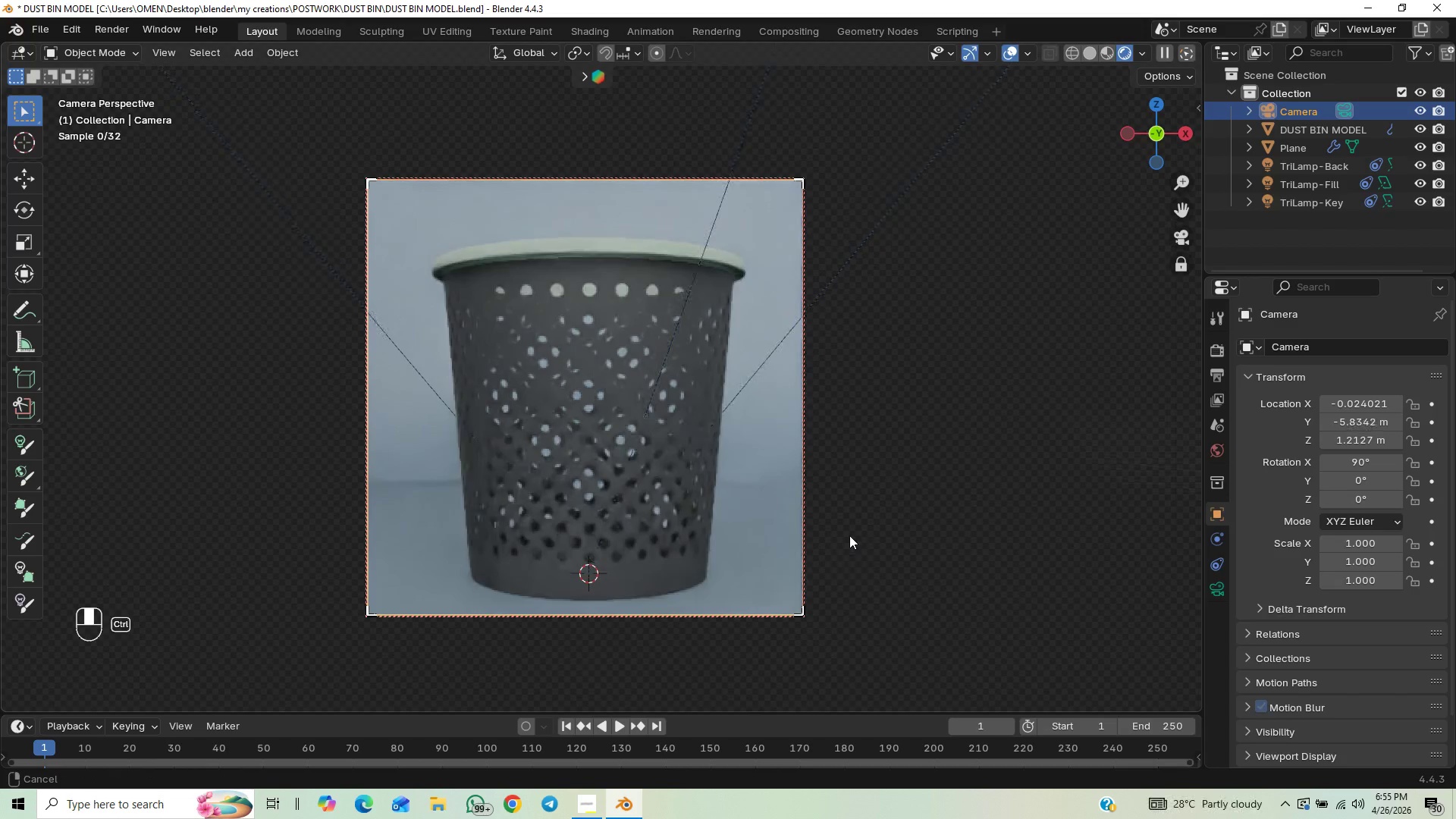 
hold_key(key=ControlLeft, duration=1.52)
 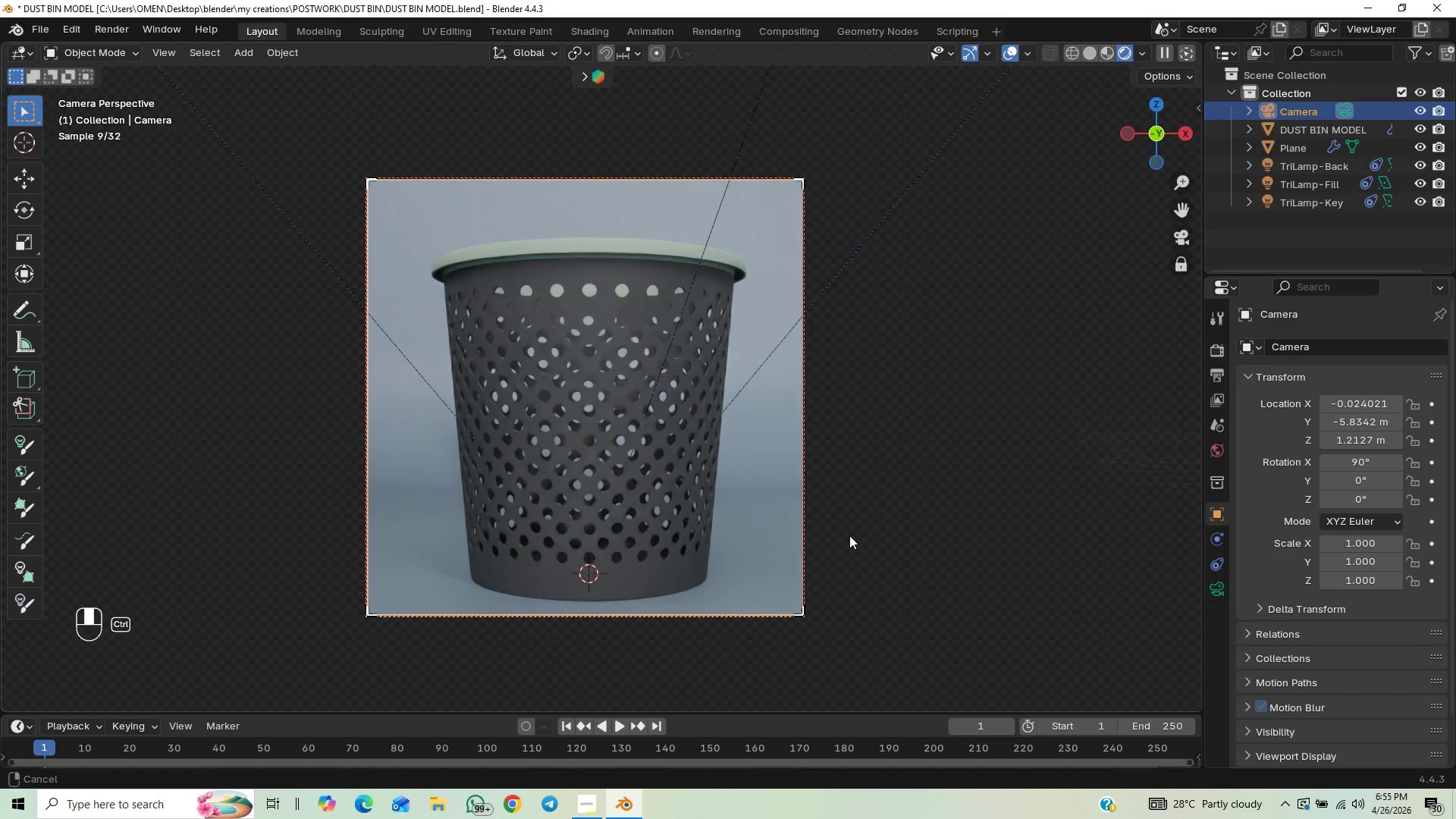 
hold_key(key=ControlLeft, duration=1.52)
 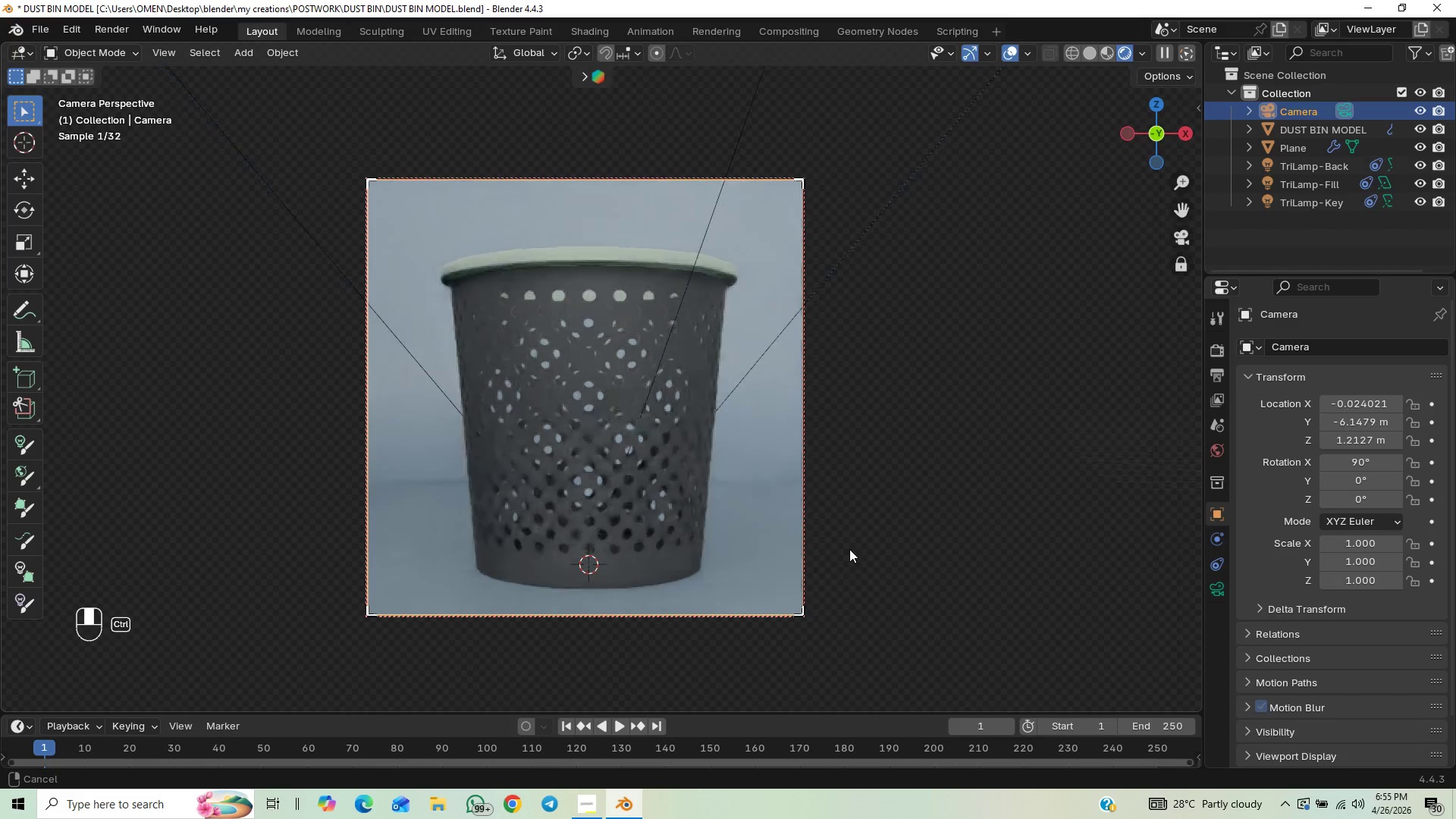 
hold_key(key=ControlLeft, duration=1.48)
 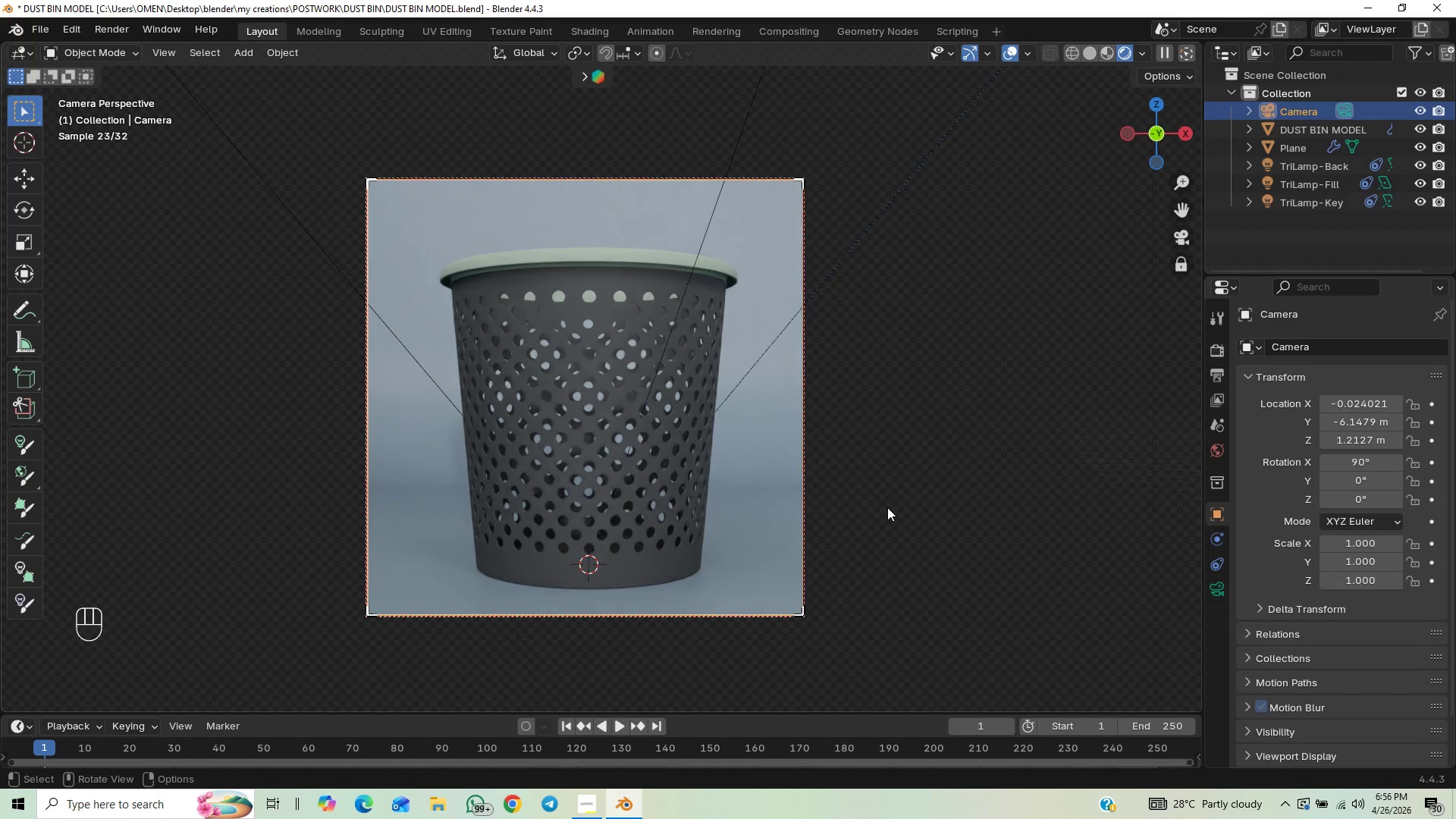 
key(Control+S)
 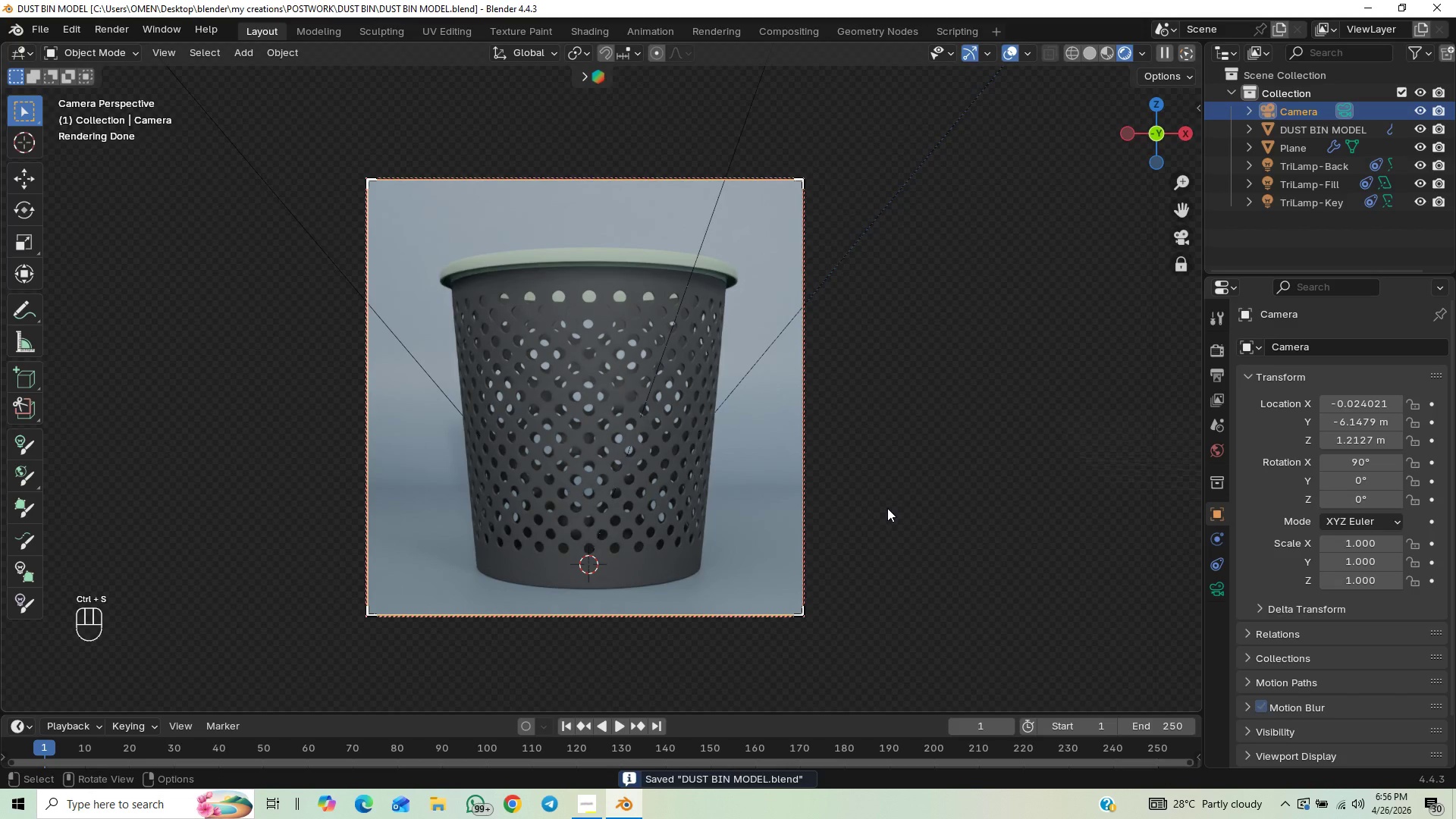 
key(F12)
 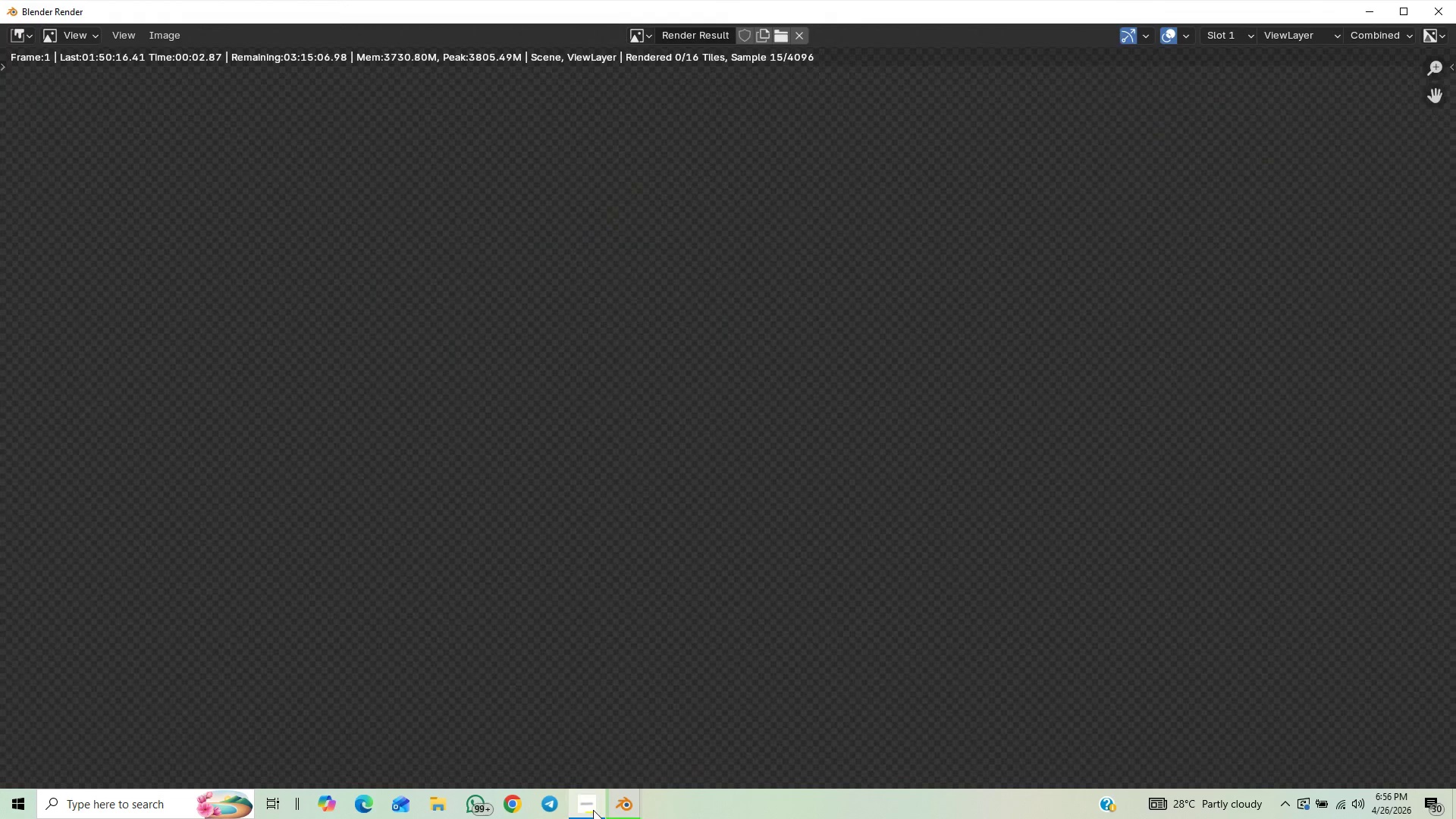 
wait(5.77)
 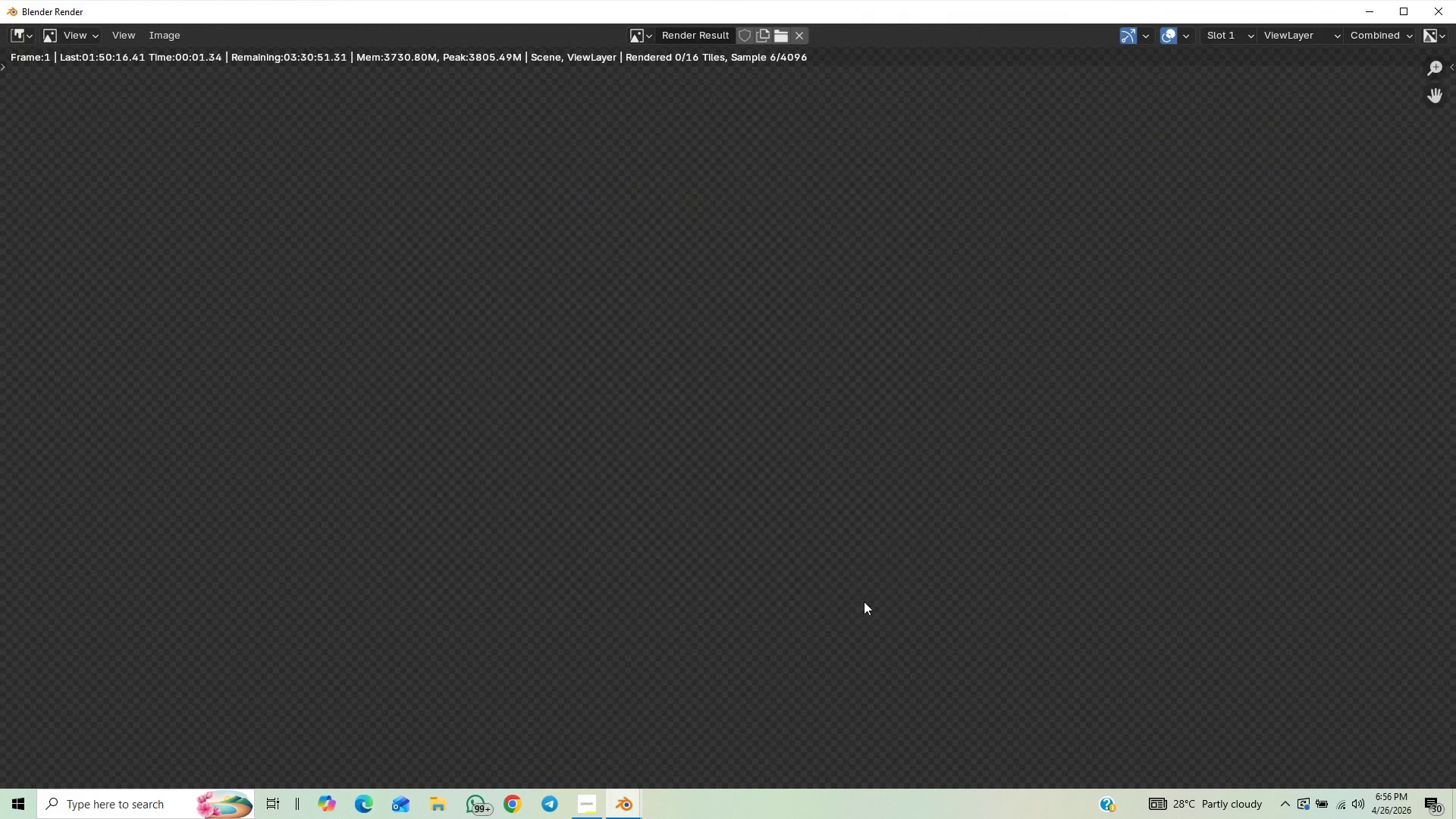 
left_click([589, 800])